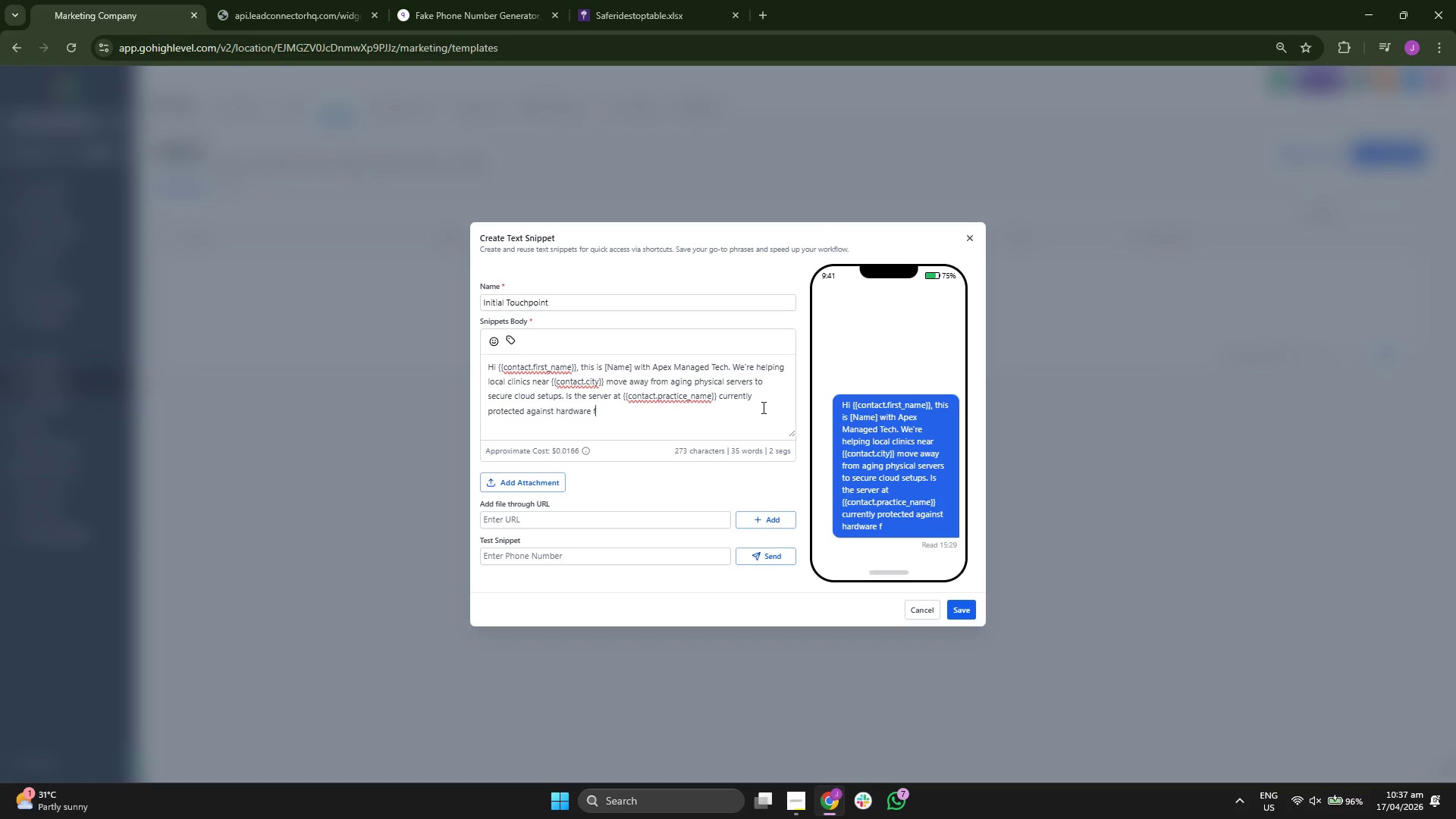 
key(A)
 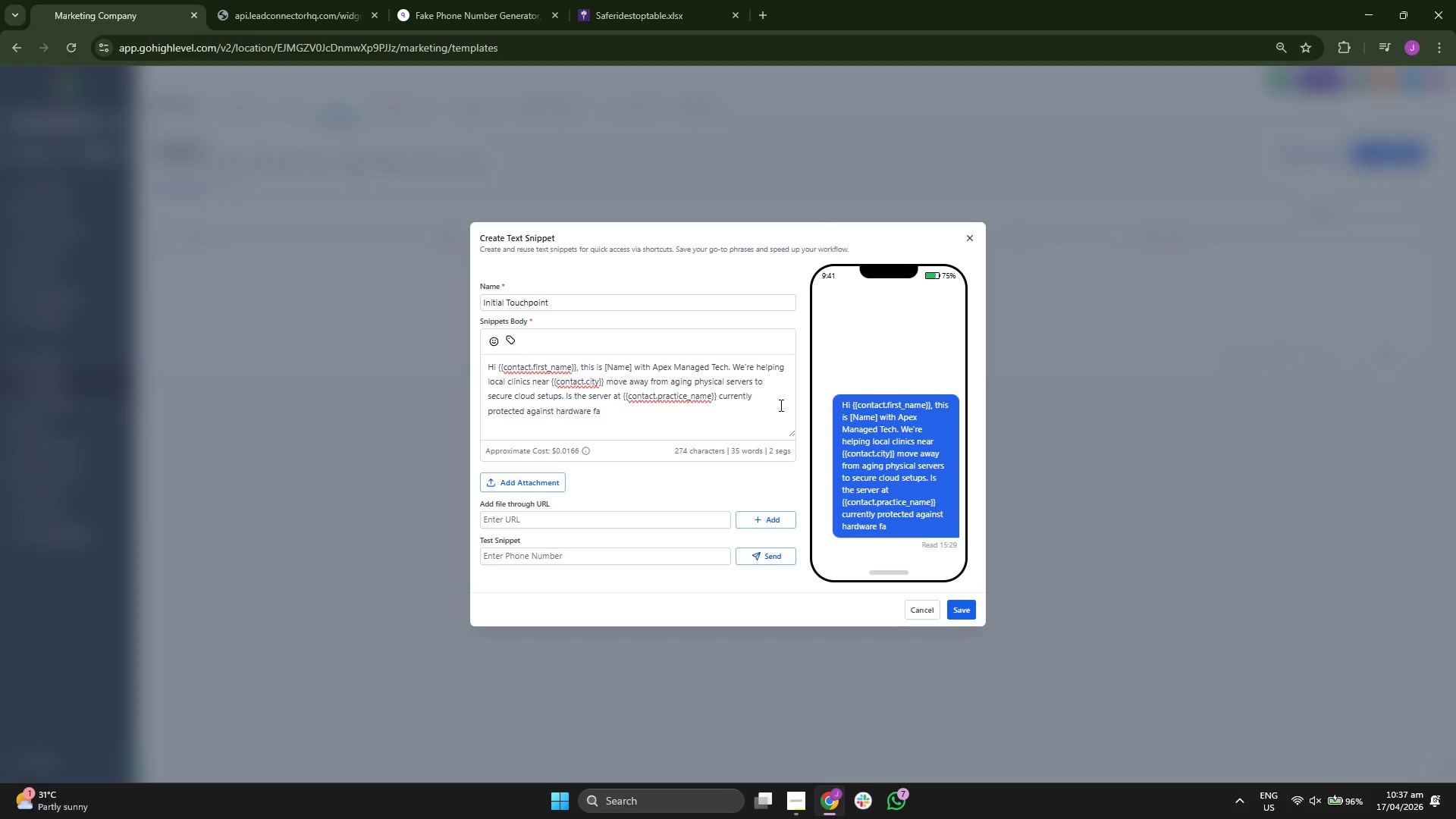 
key(I)
 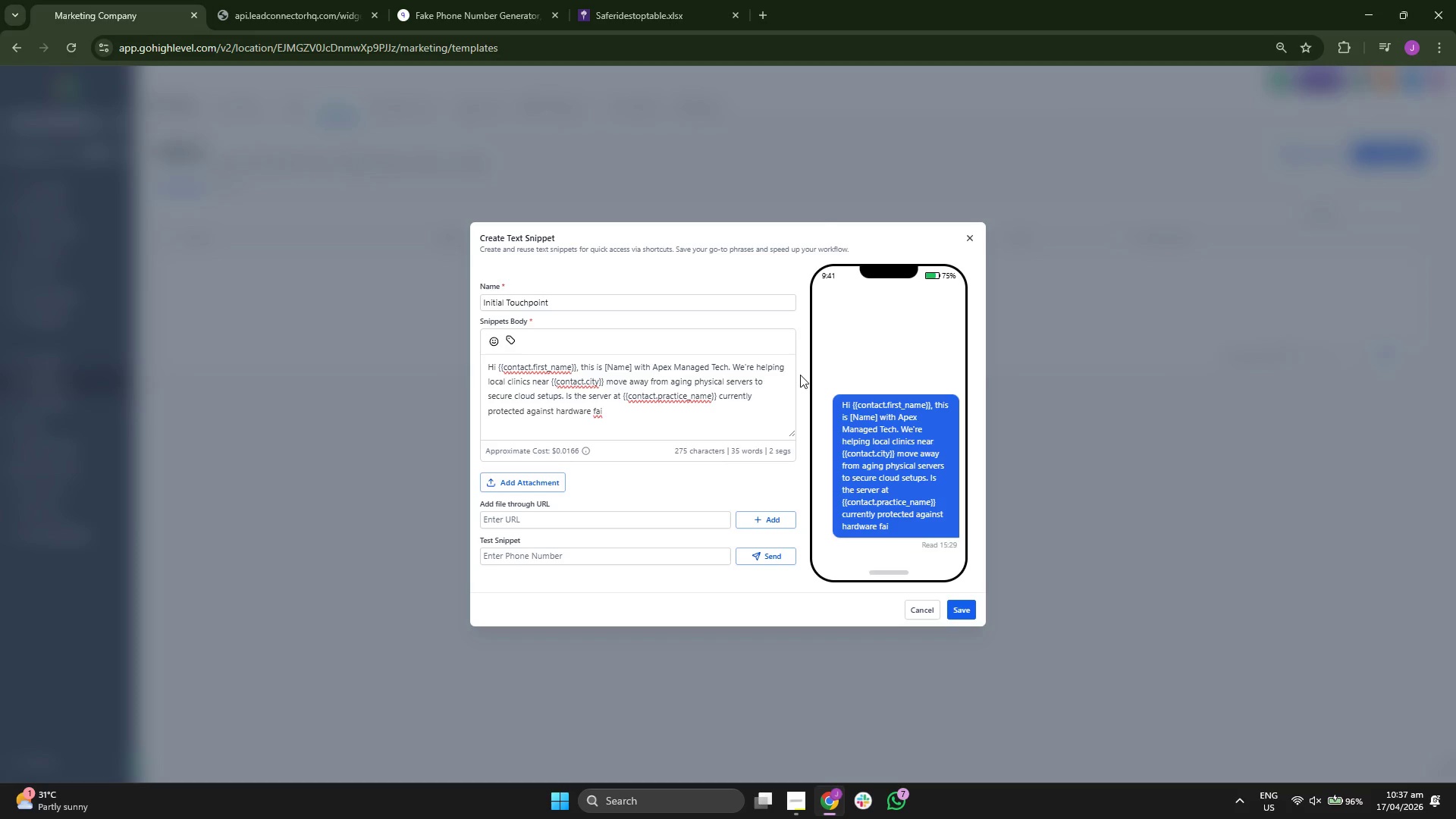 
wait(5.16)
 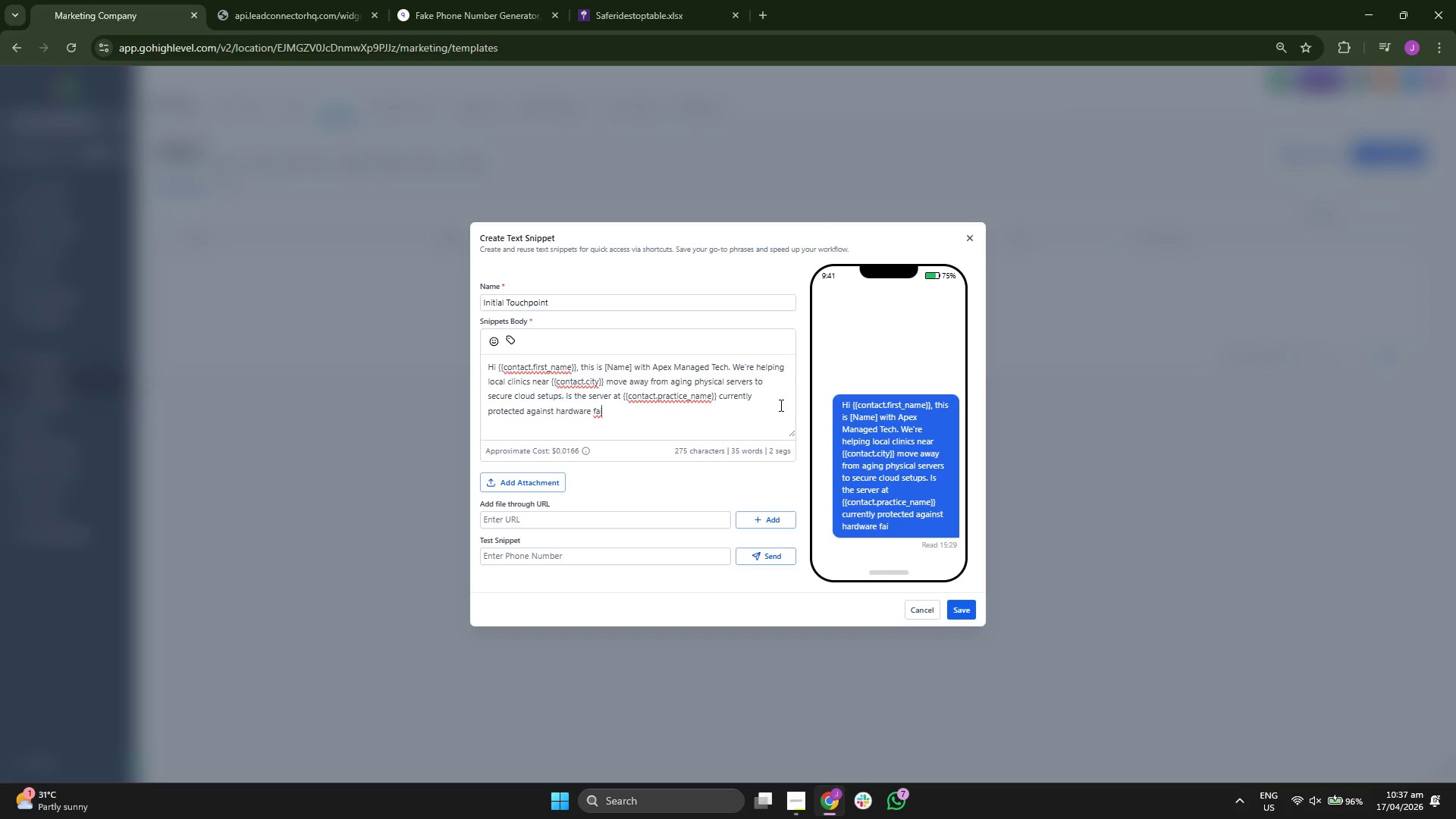 
type(lure)
 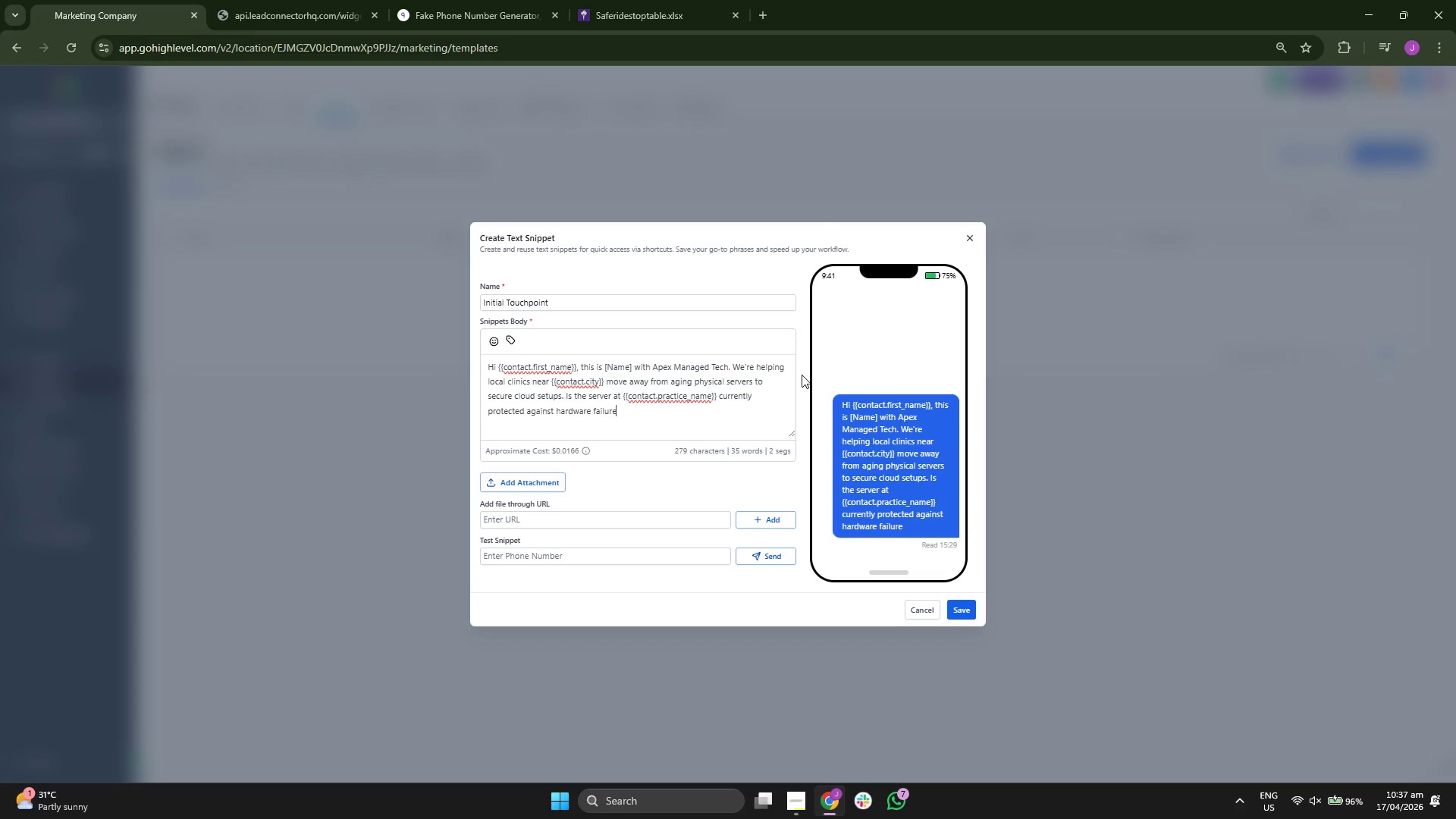 
key(Space)
 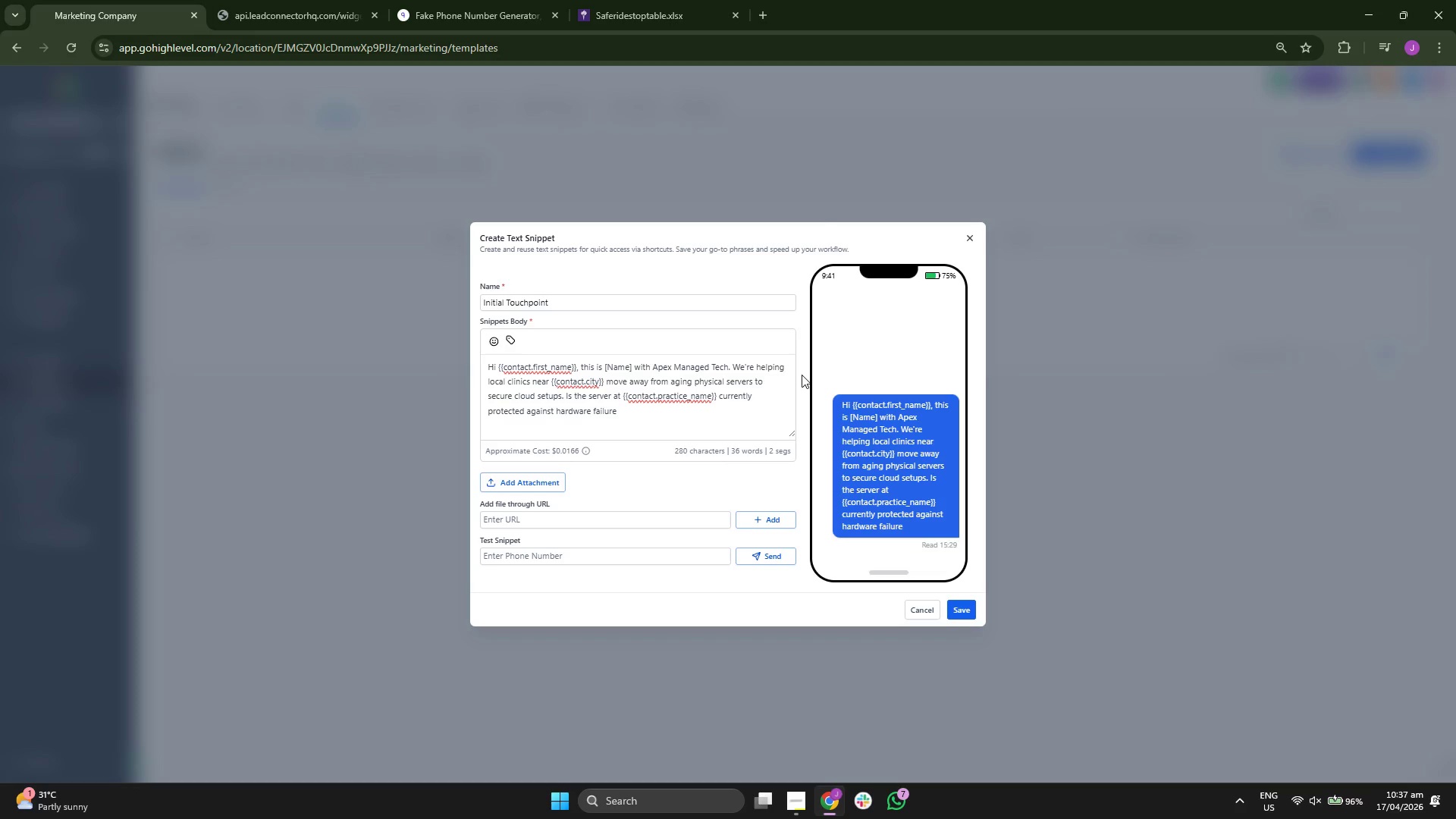 
key(Backspace)
 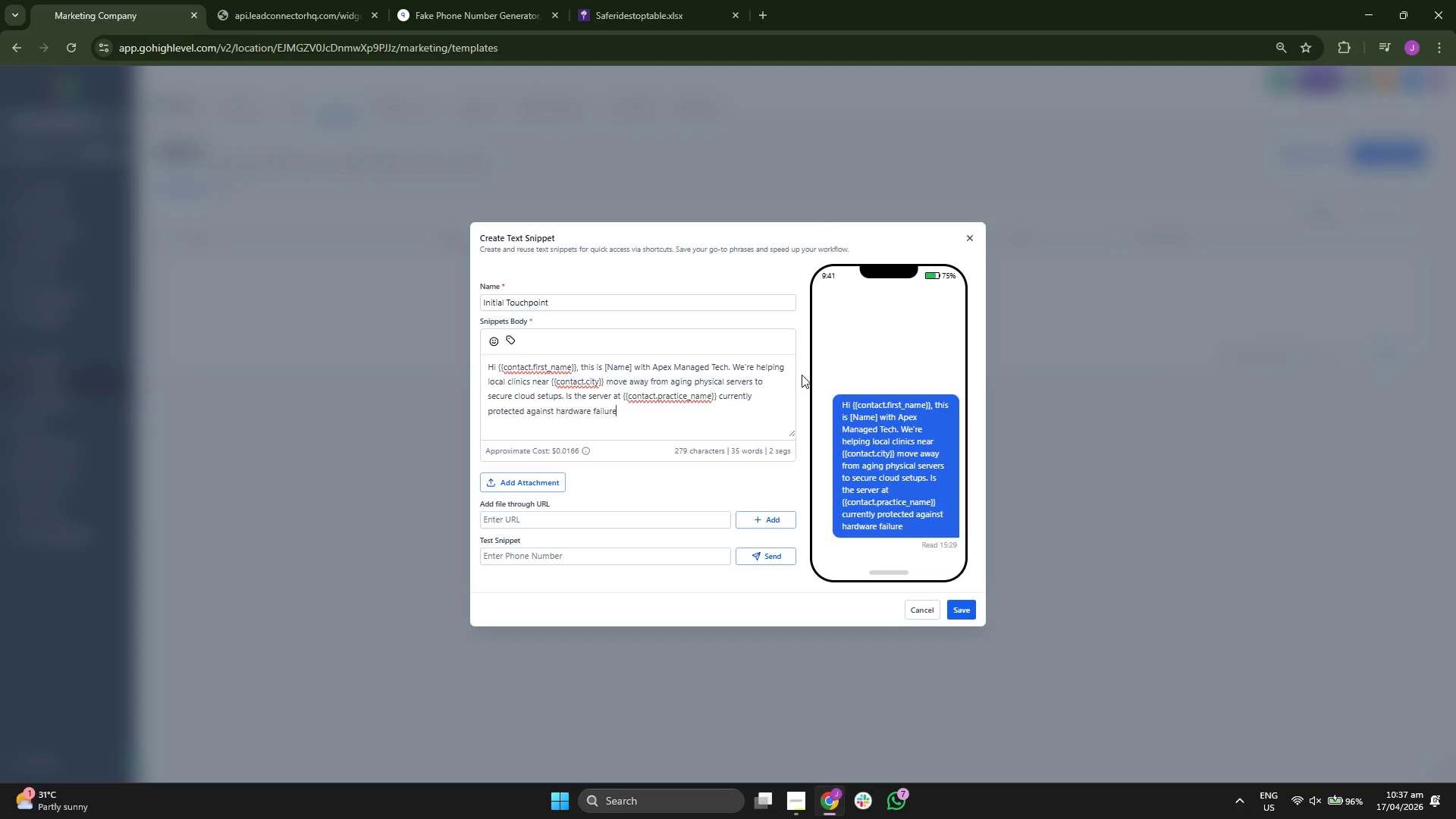 
key(Shift+Slash)
 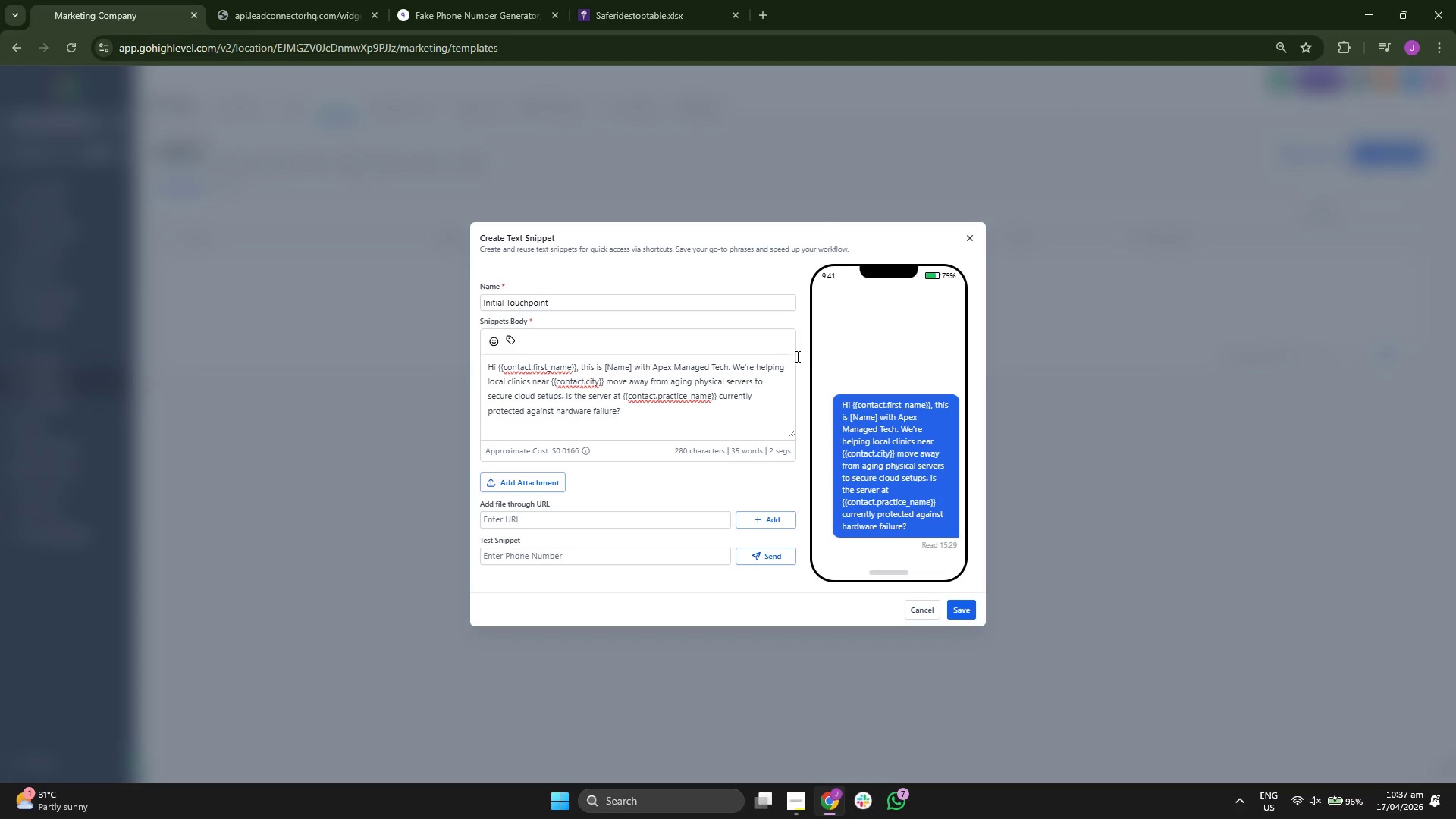 
wait(5.41)
 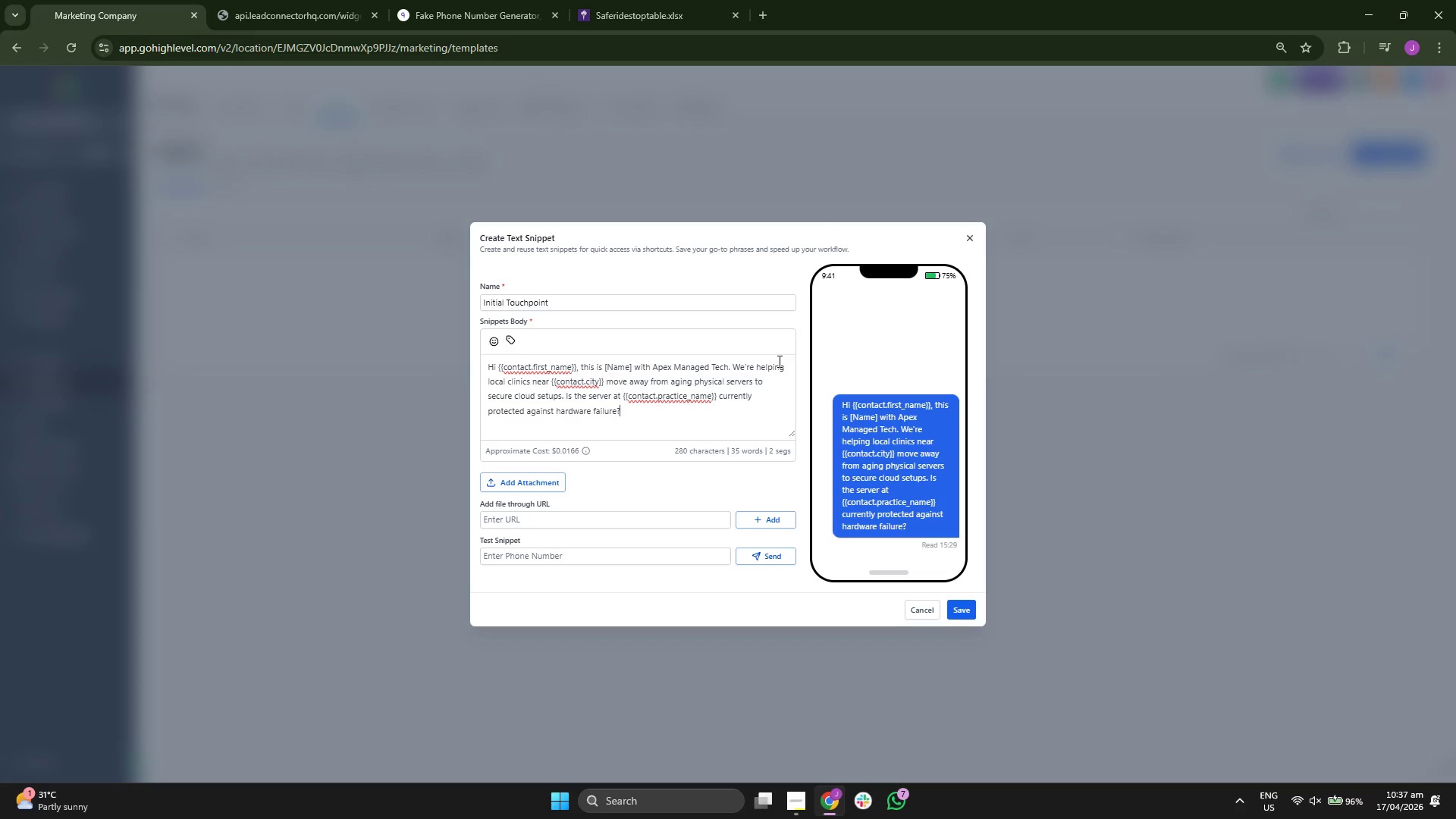 
key(Enter)
 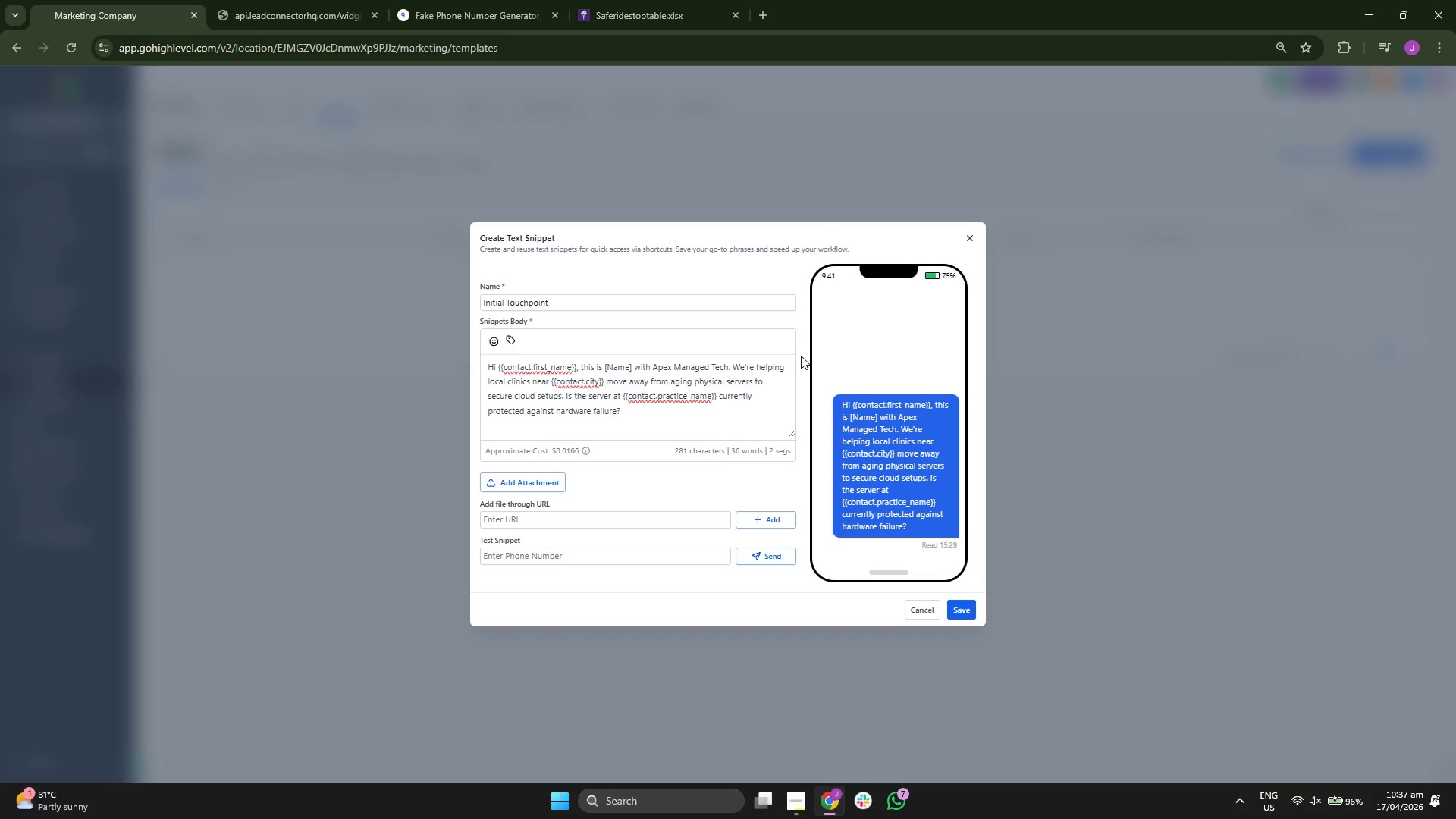 
key(Enter)
 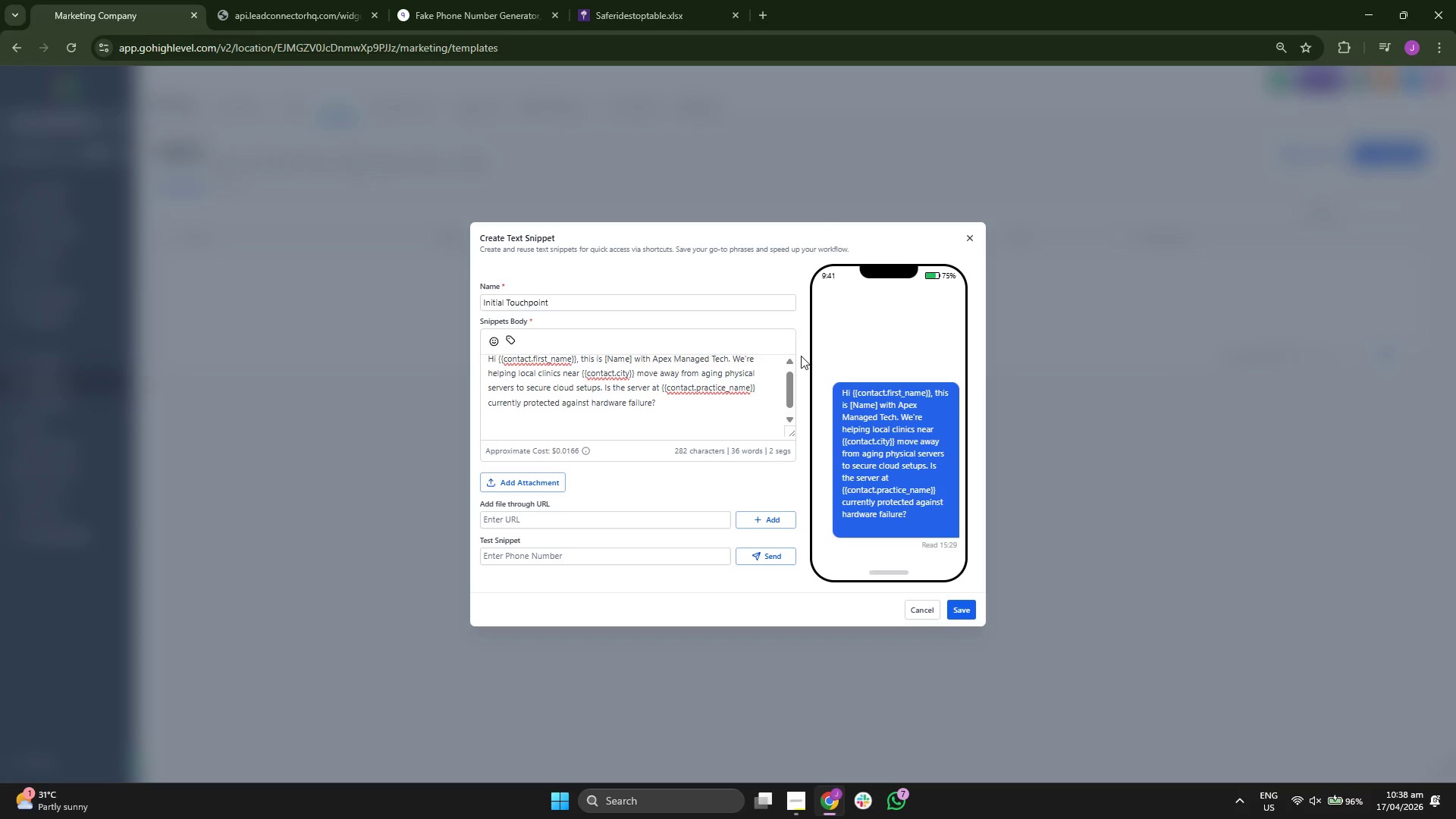 
key(CapsLock)
 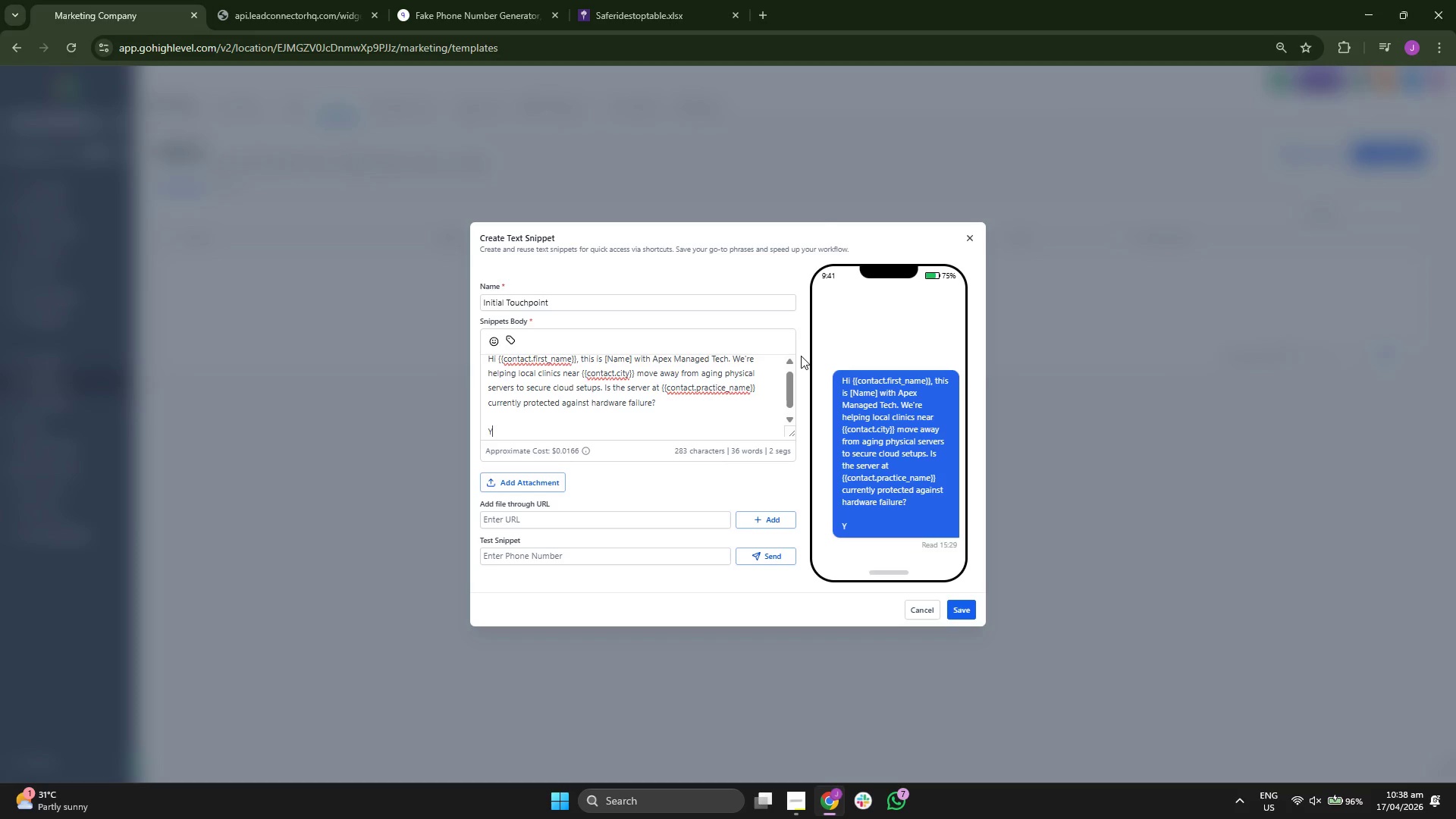 
key(Y)
 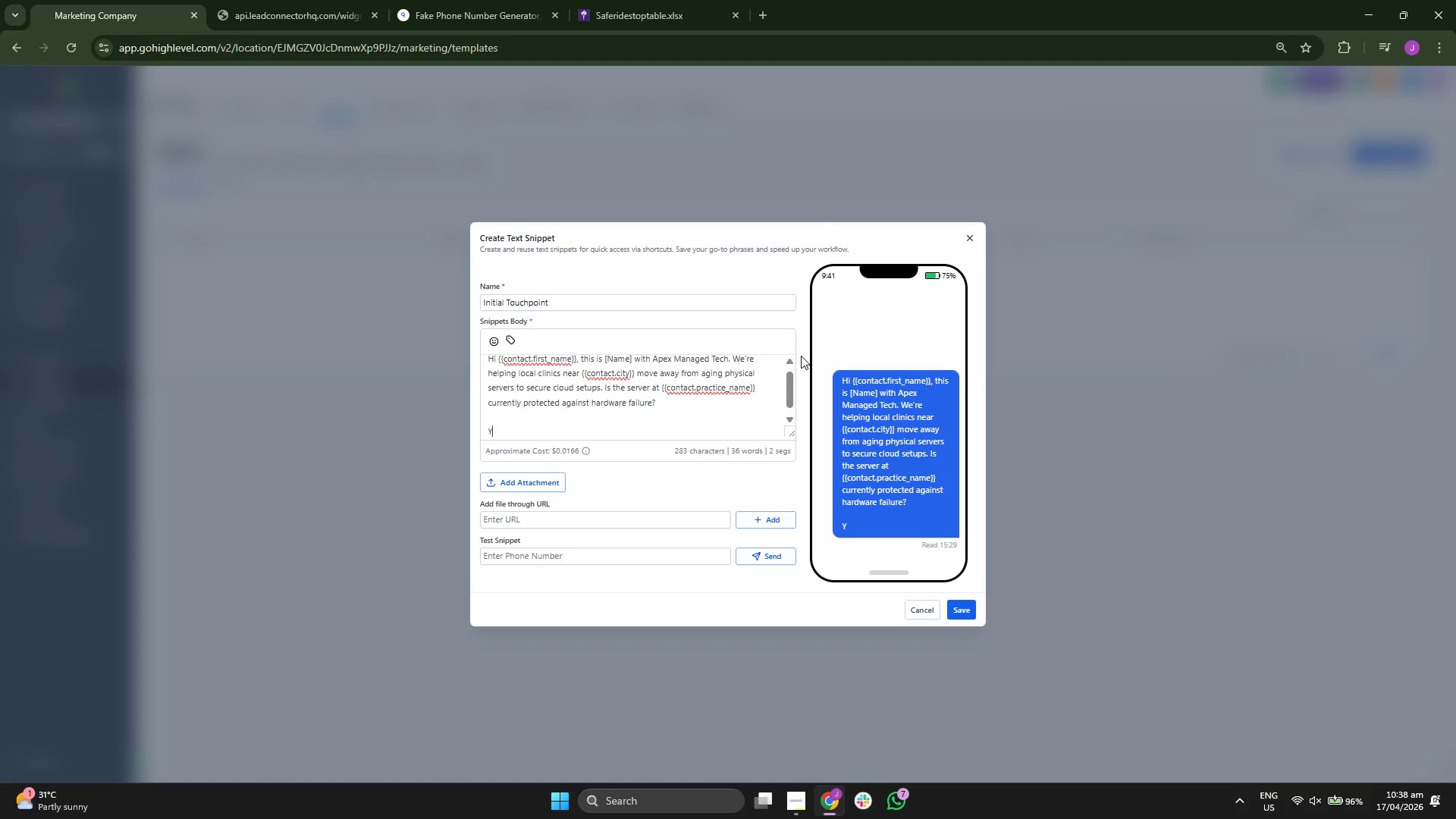 
key(CapsLock)
 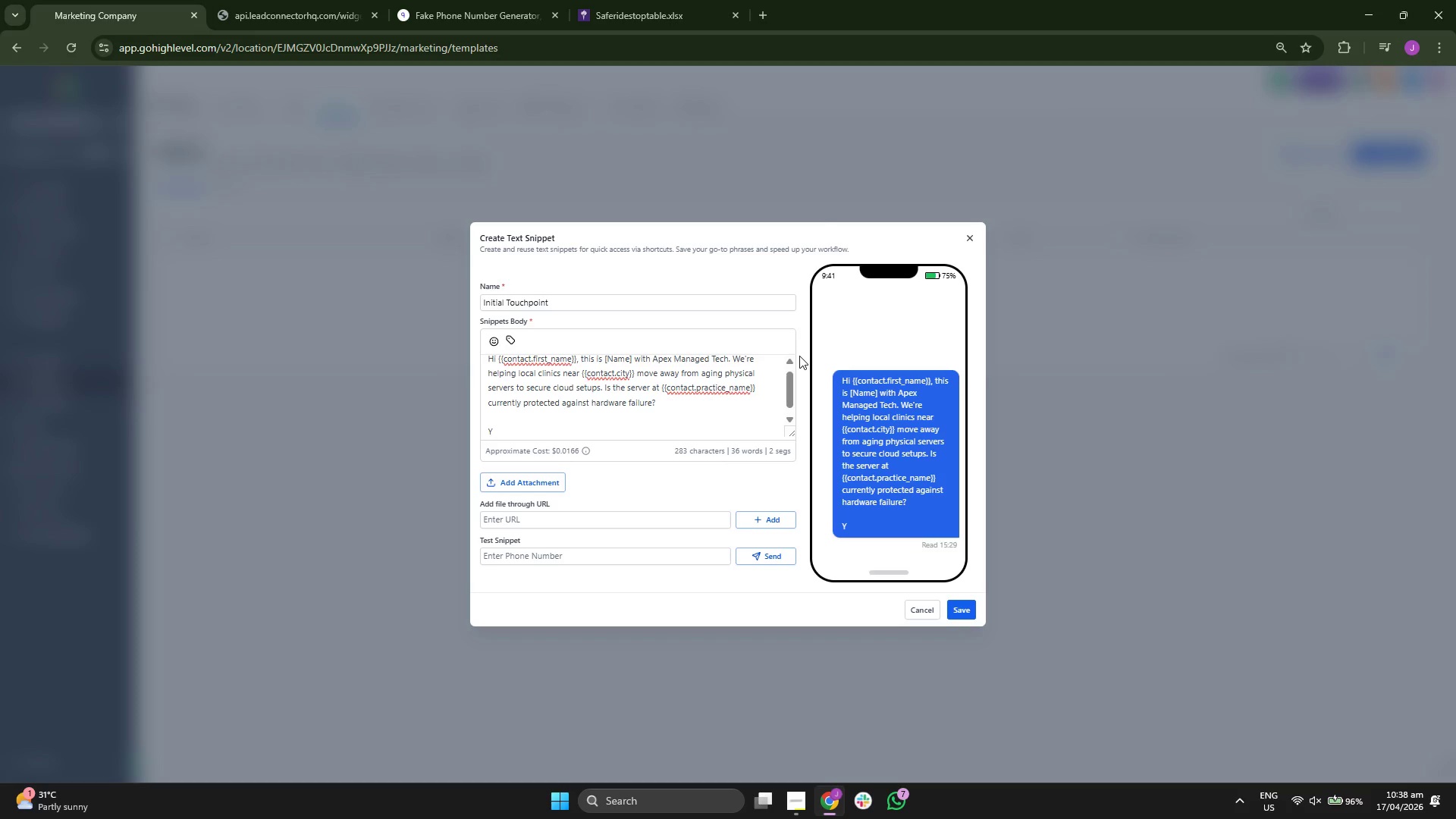 
type(ou)
 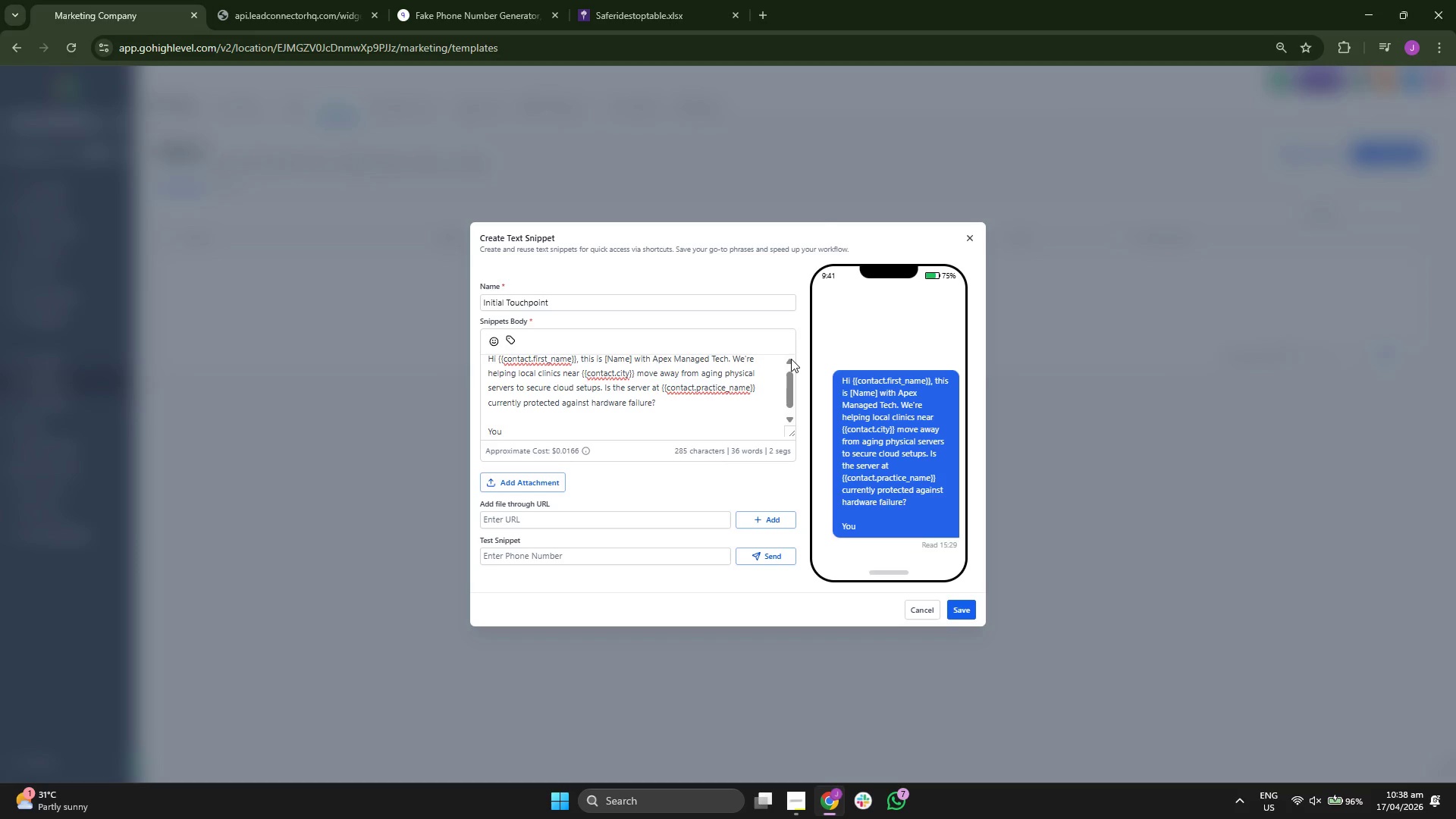 
type( can )
 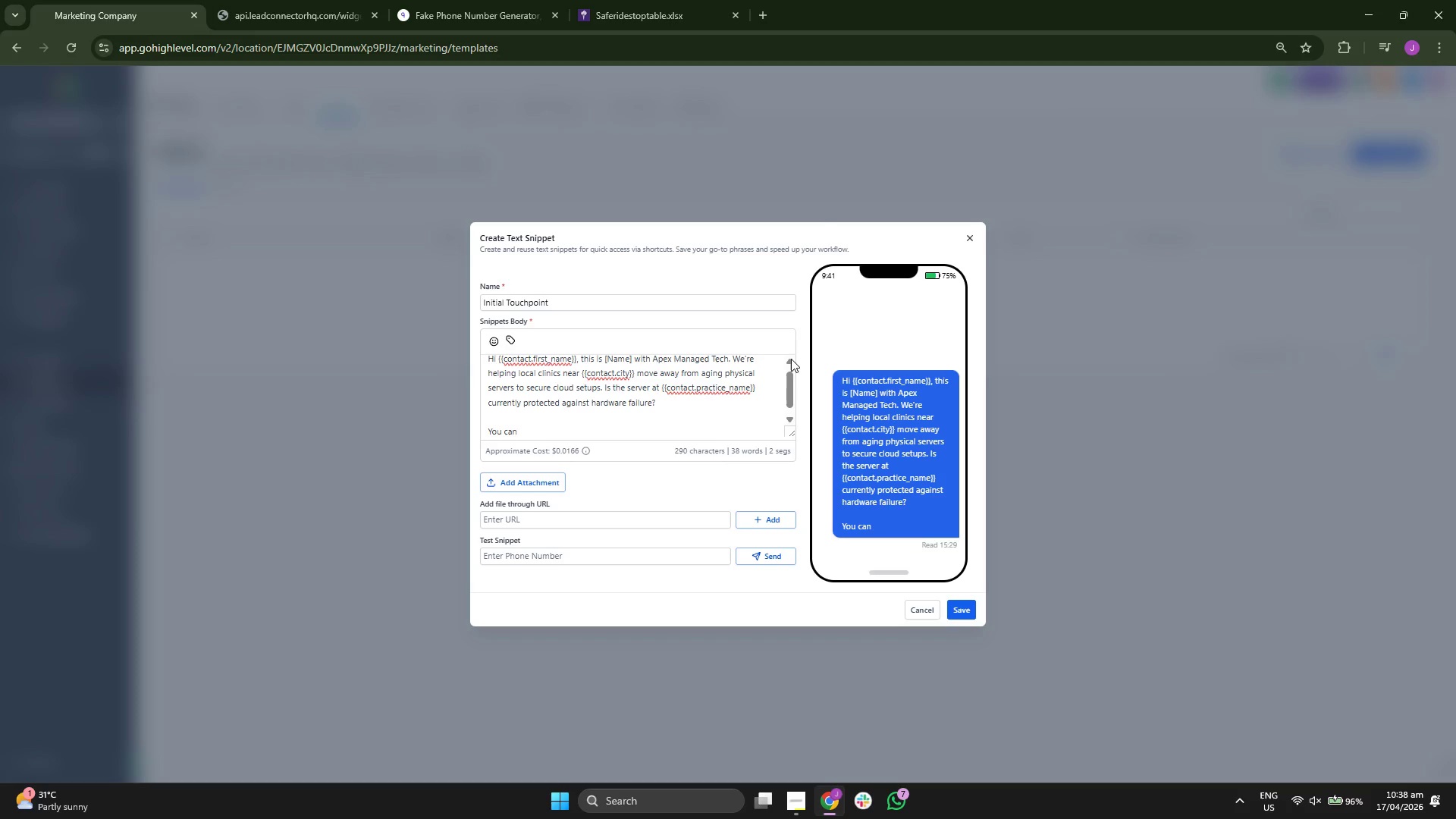 
type(bb)
key(Backspace)
type(ook a q)
 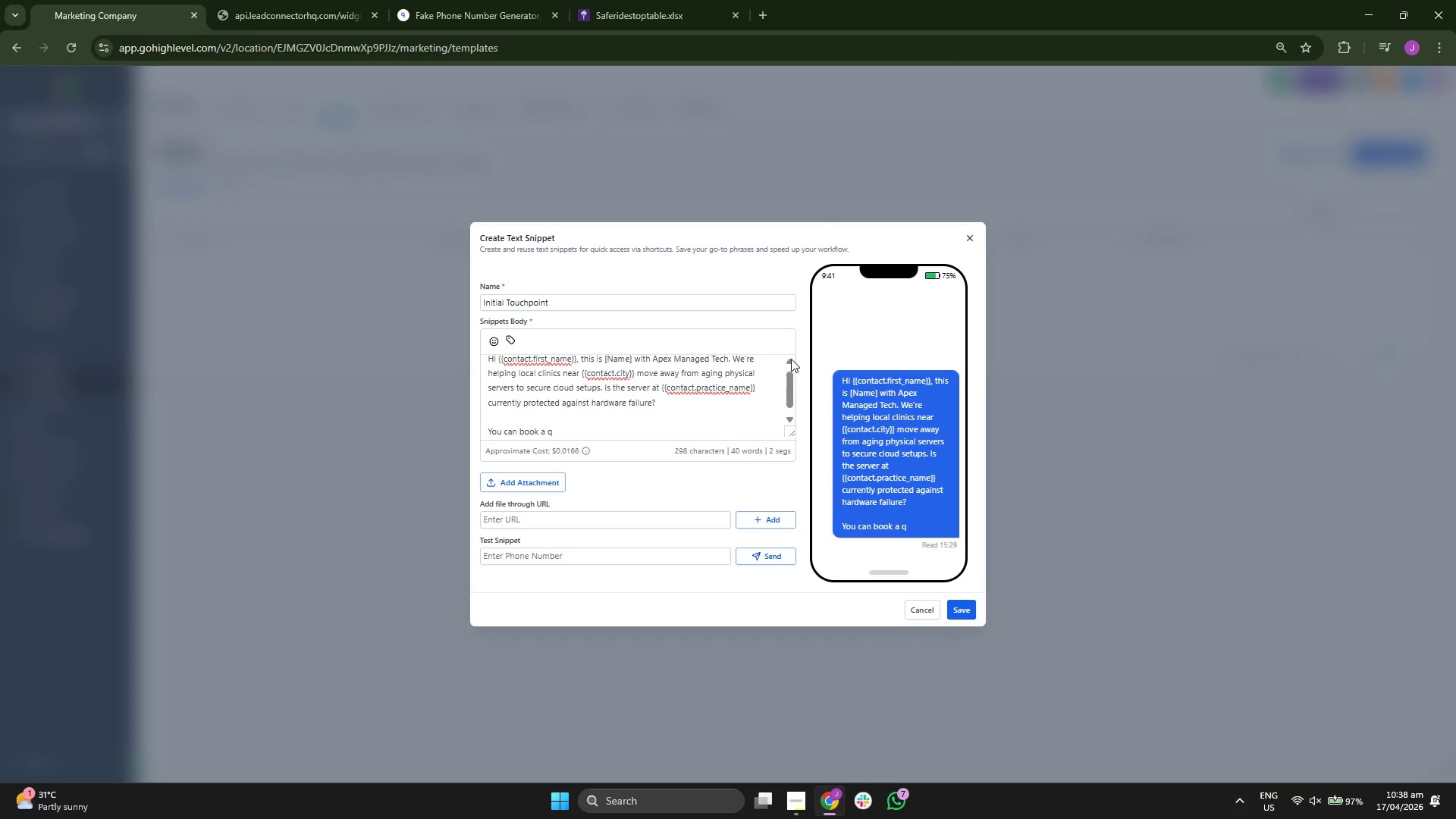 
key(U)
 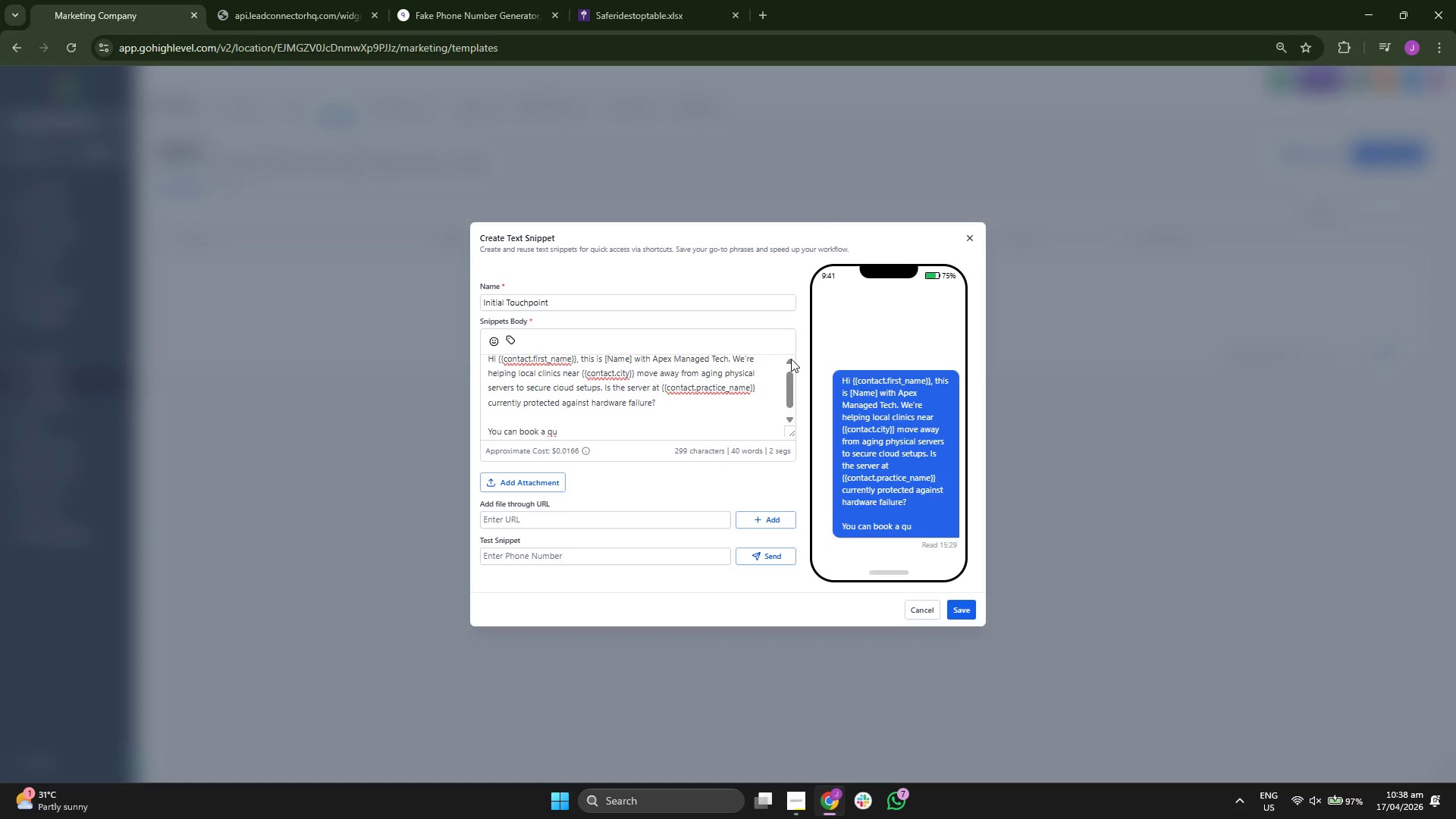 
type(ic)
 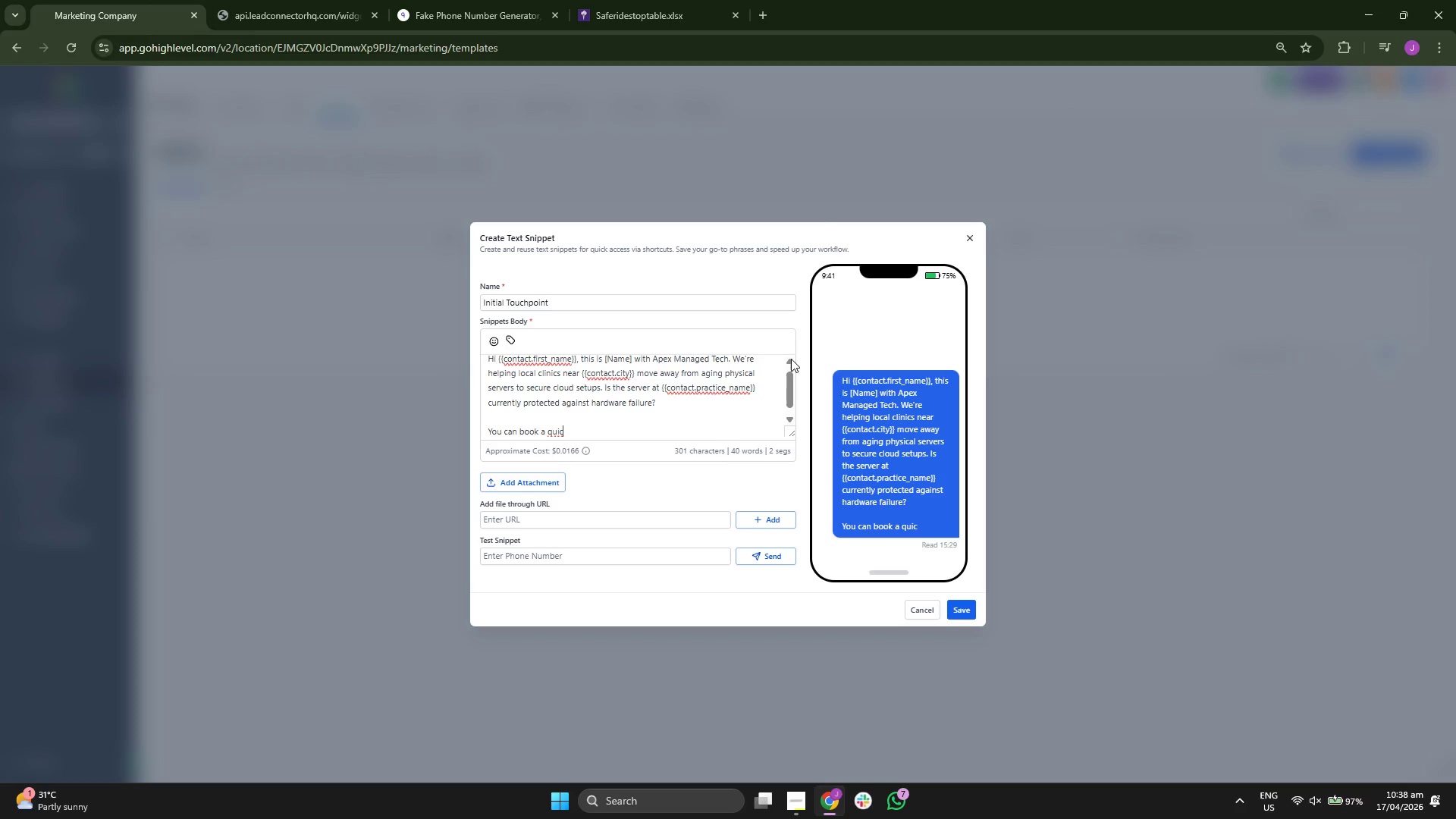 
type(k 15-min au)
 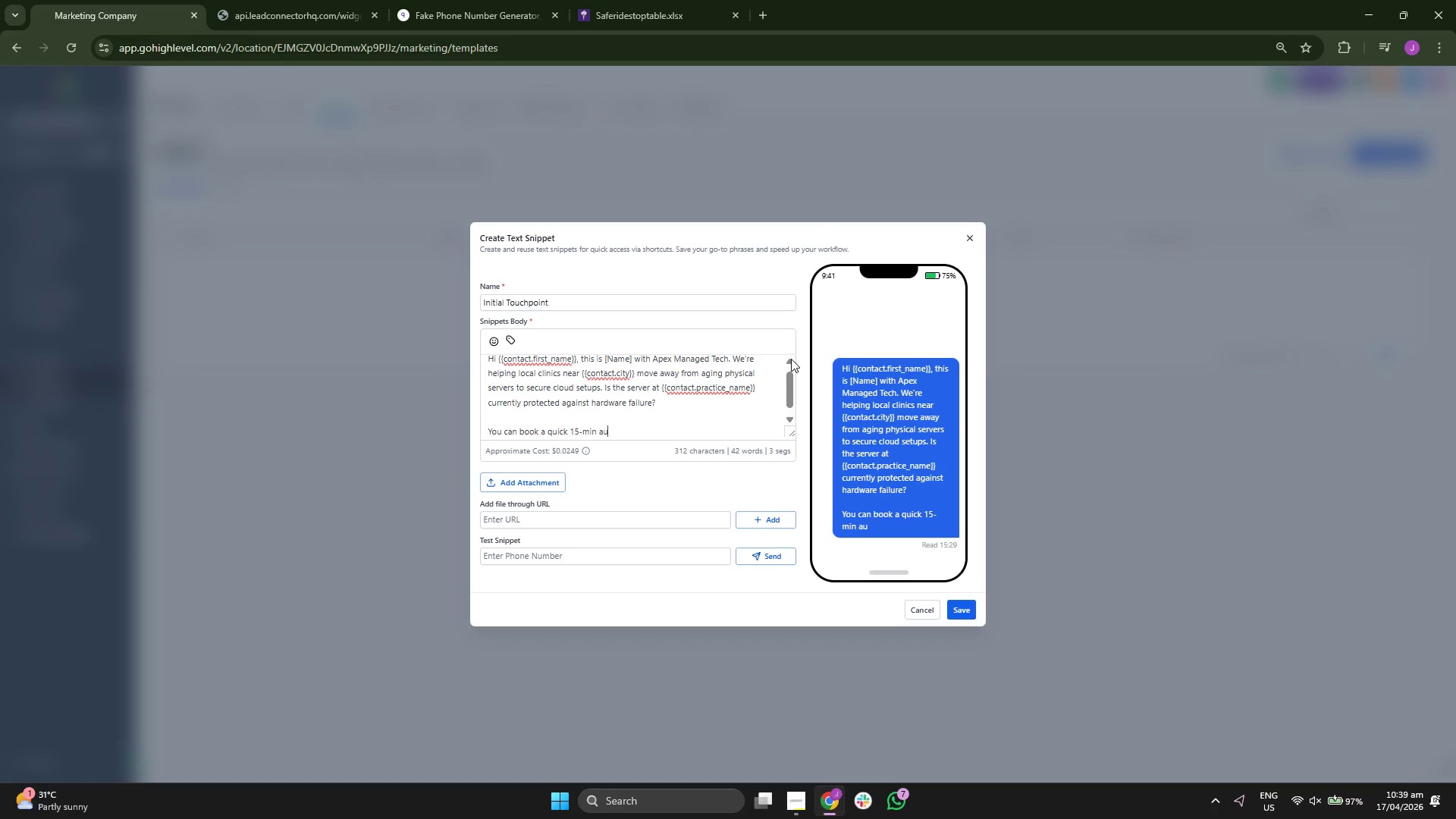 
key(D)
 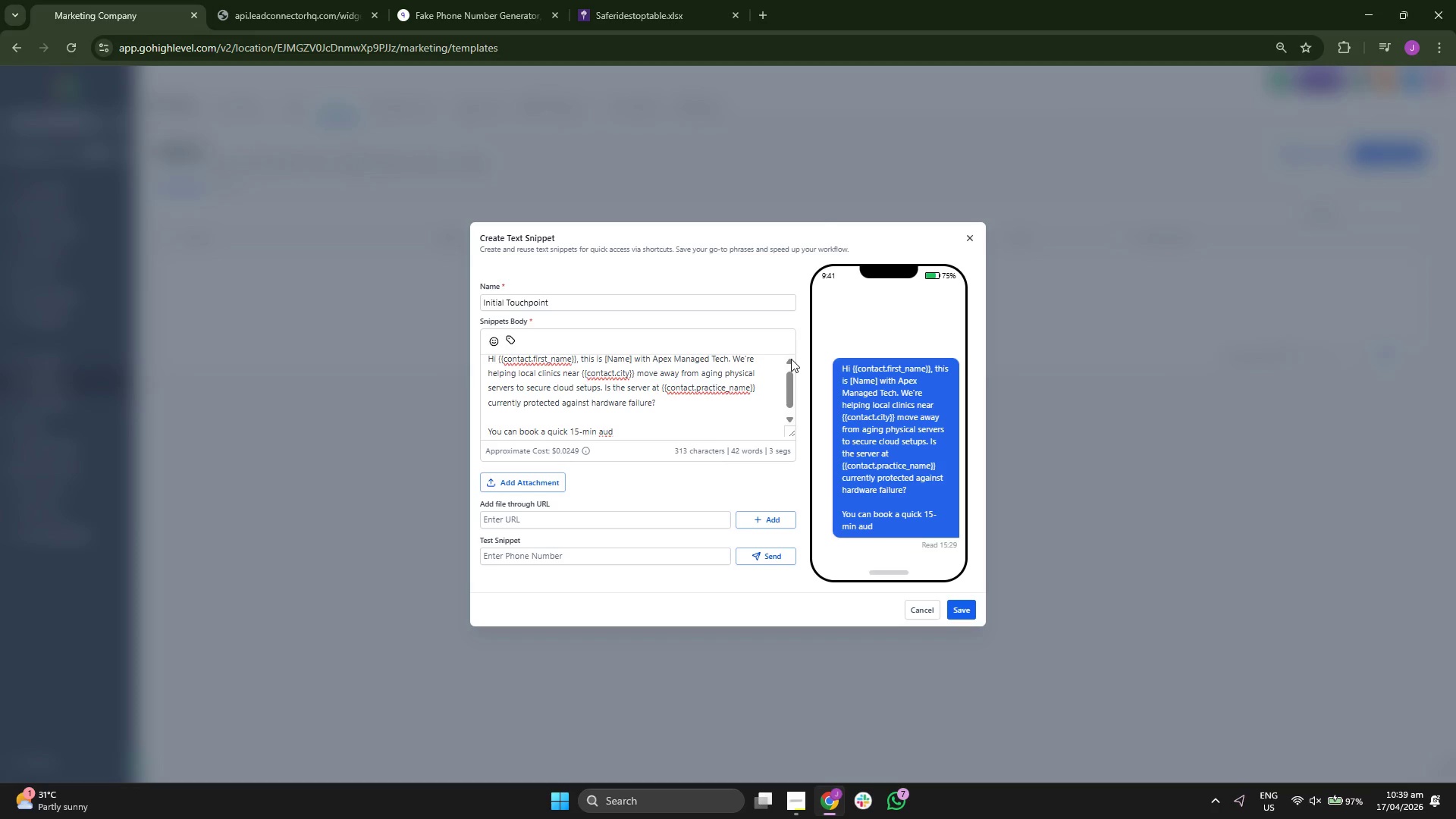 
type(it )
 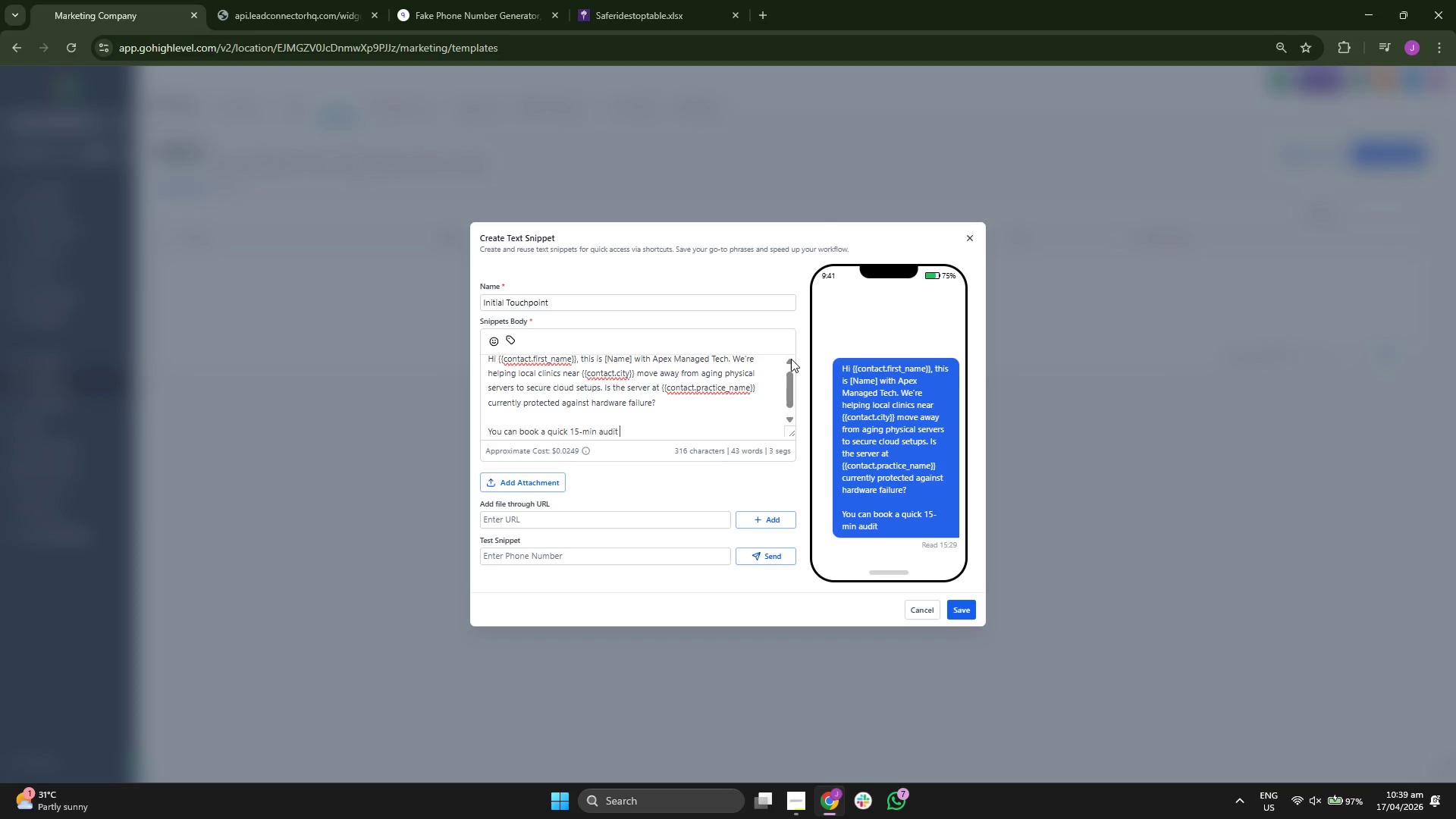 
type(e)
key(Backspace)
type(here)
 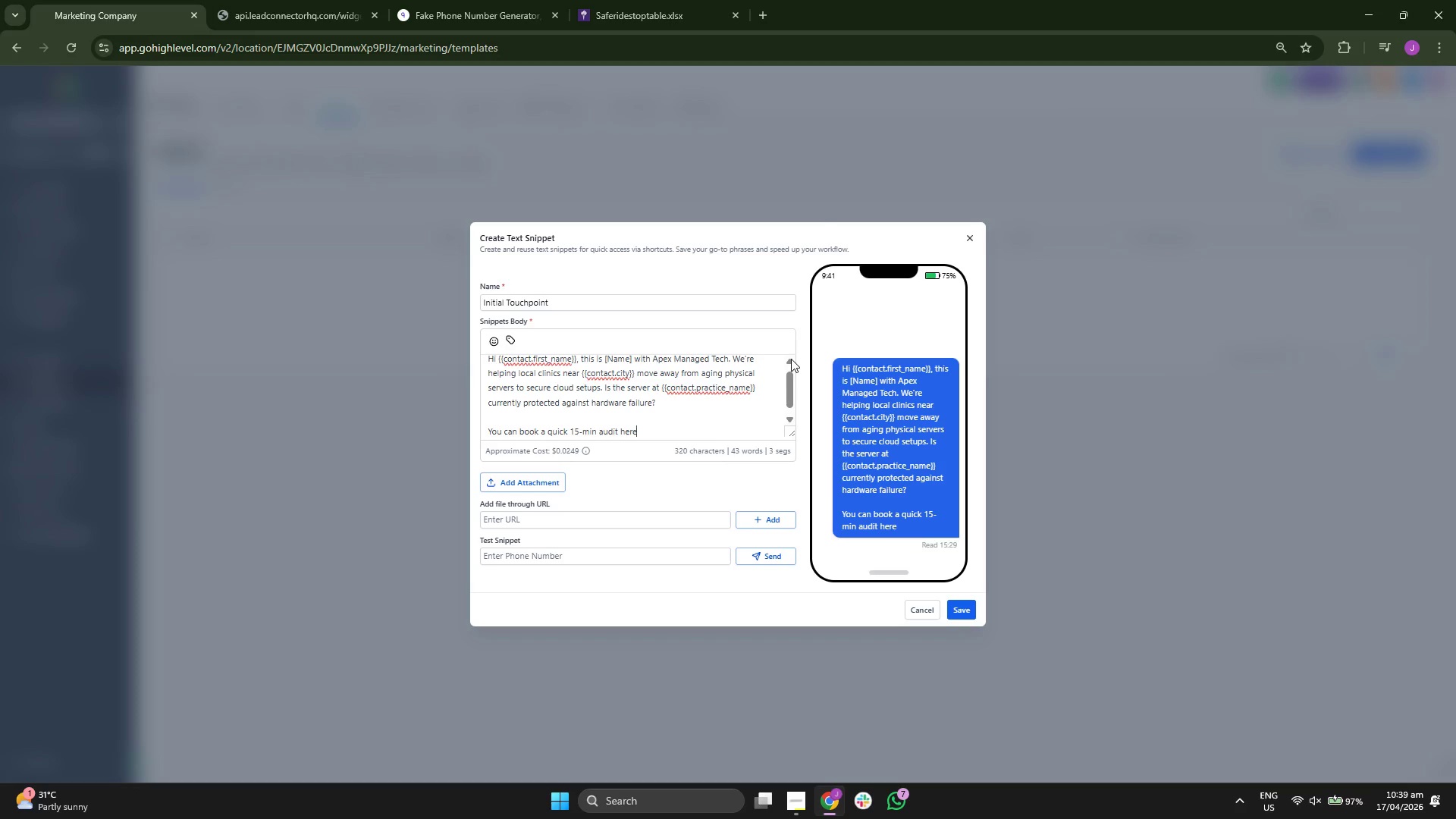 
type(: hp)
key(Backspace)
type(ttps://www.google.com )
key(Backspace)
type( )
key(Backspace)
type(/searc)
 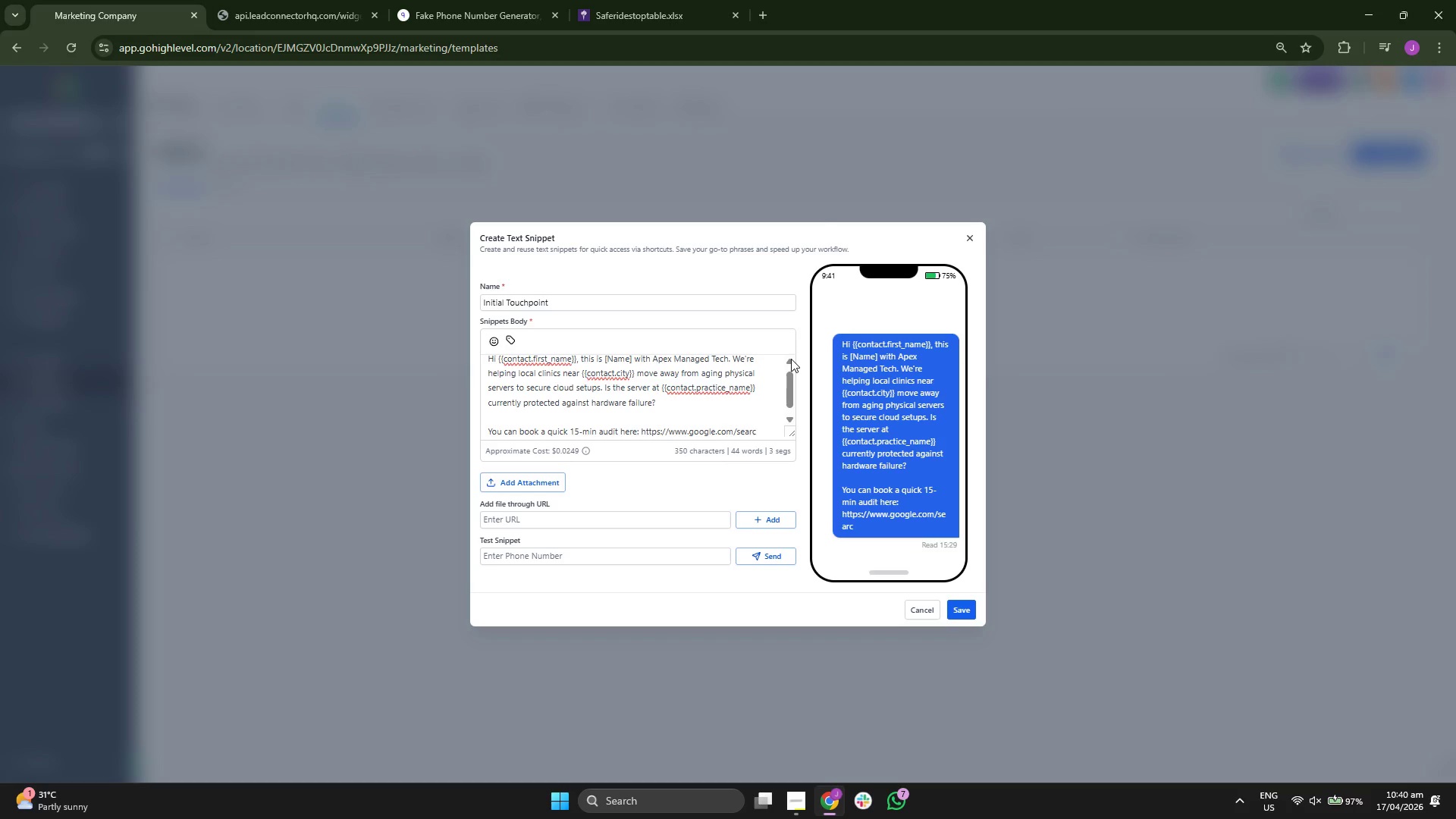 
key(H)
 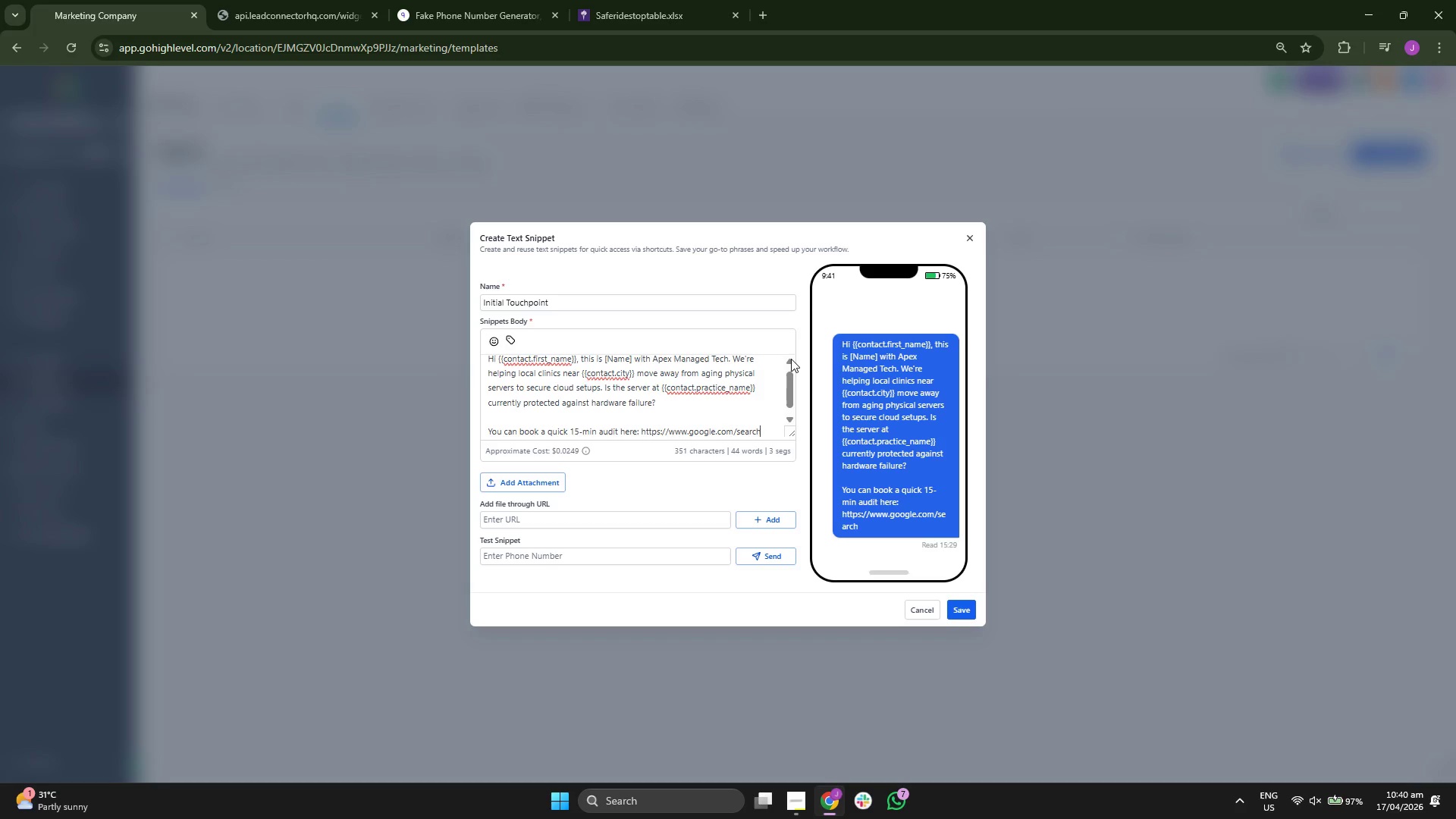 
key(Shift+Slash)
 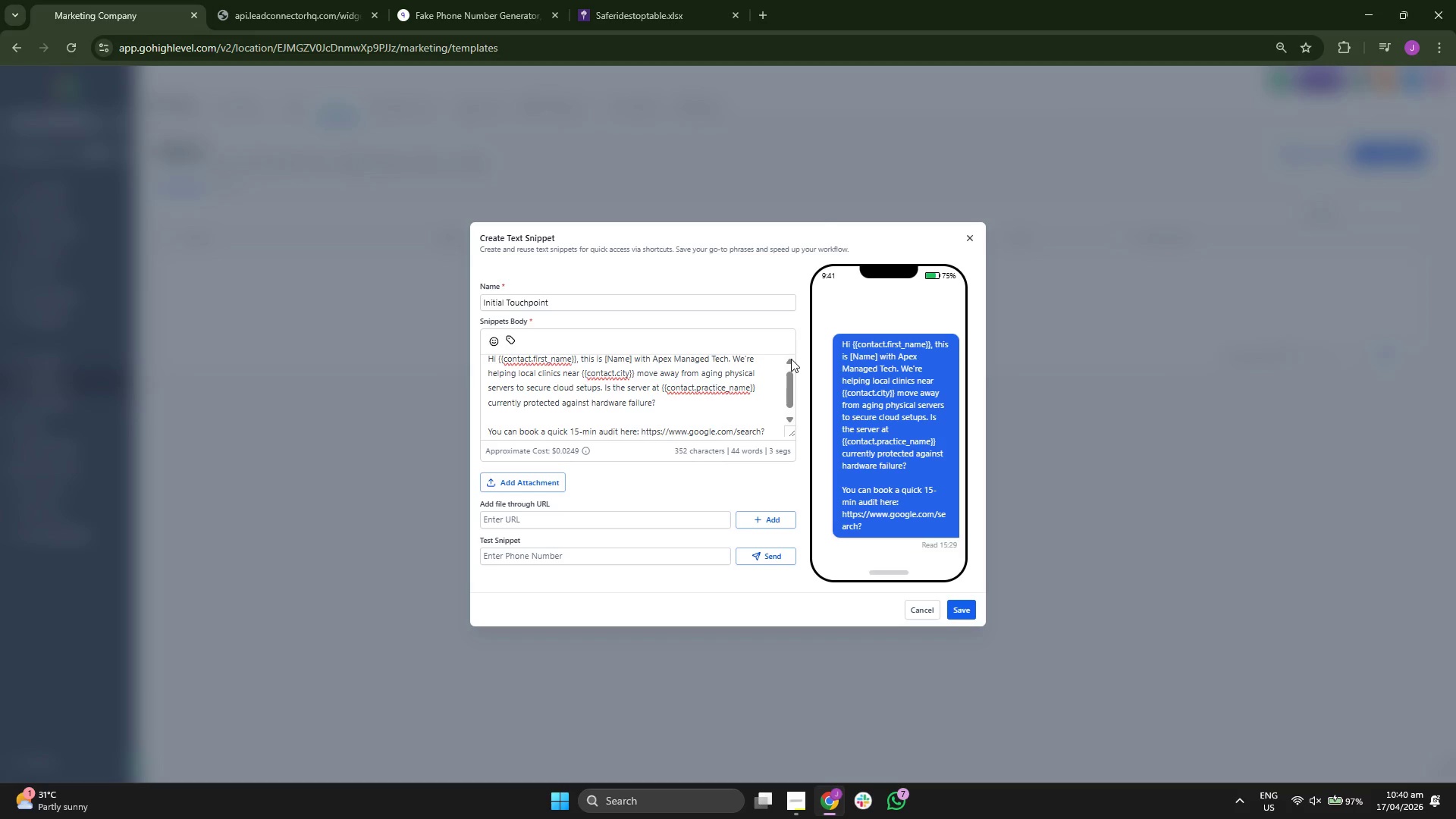 
key(Q)
 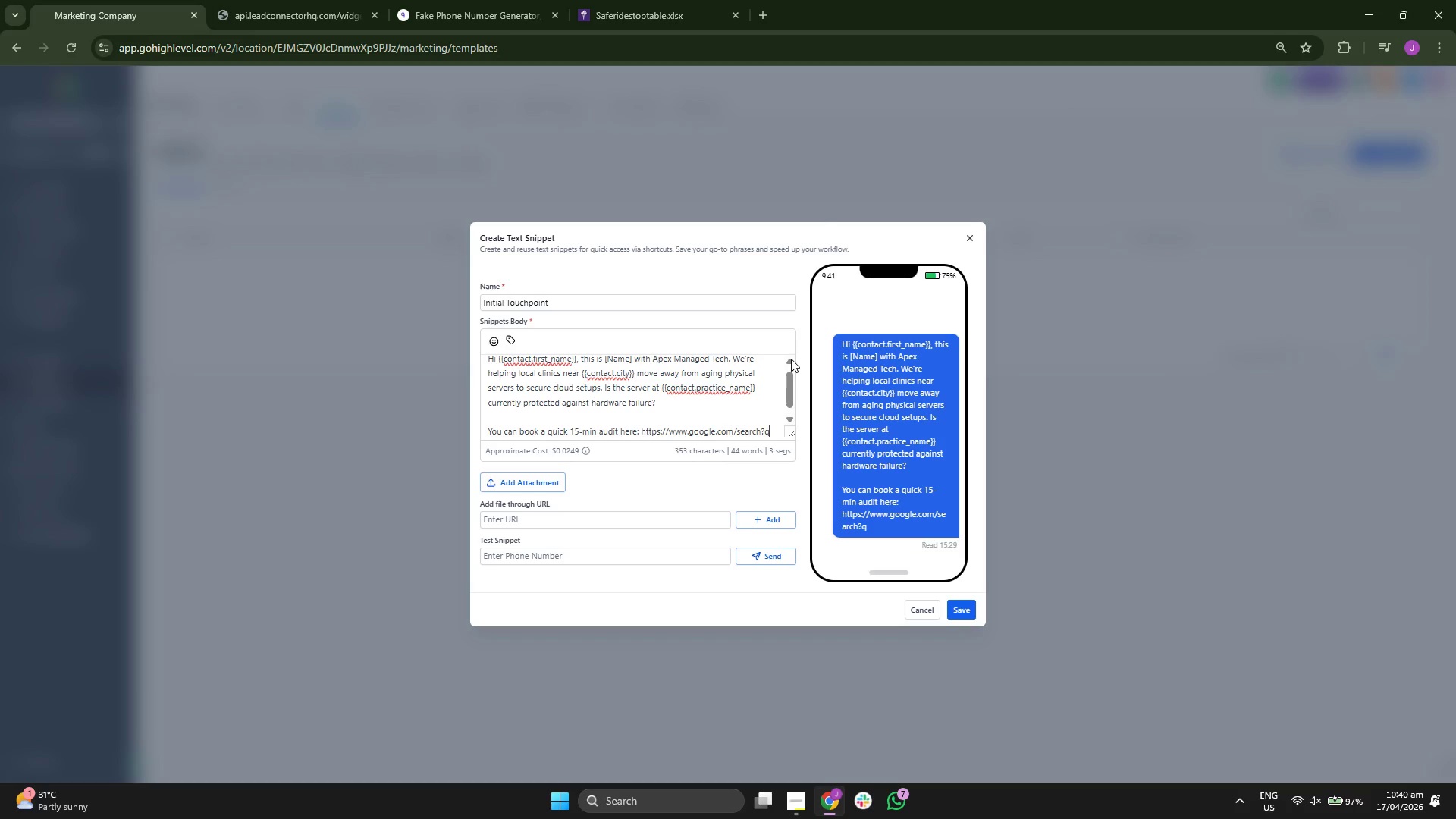 
key(Equal)
 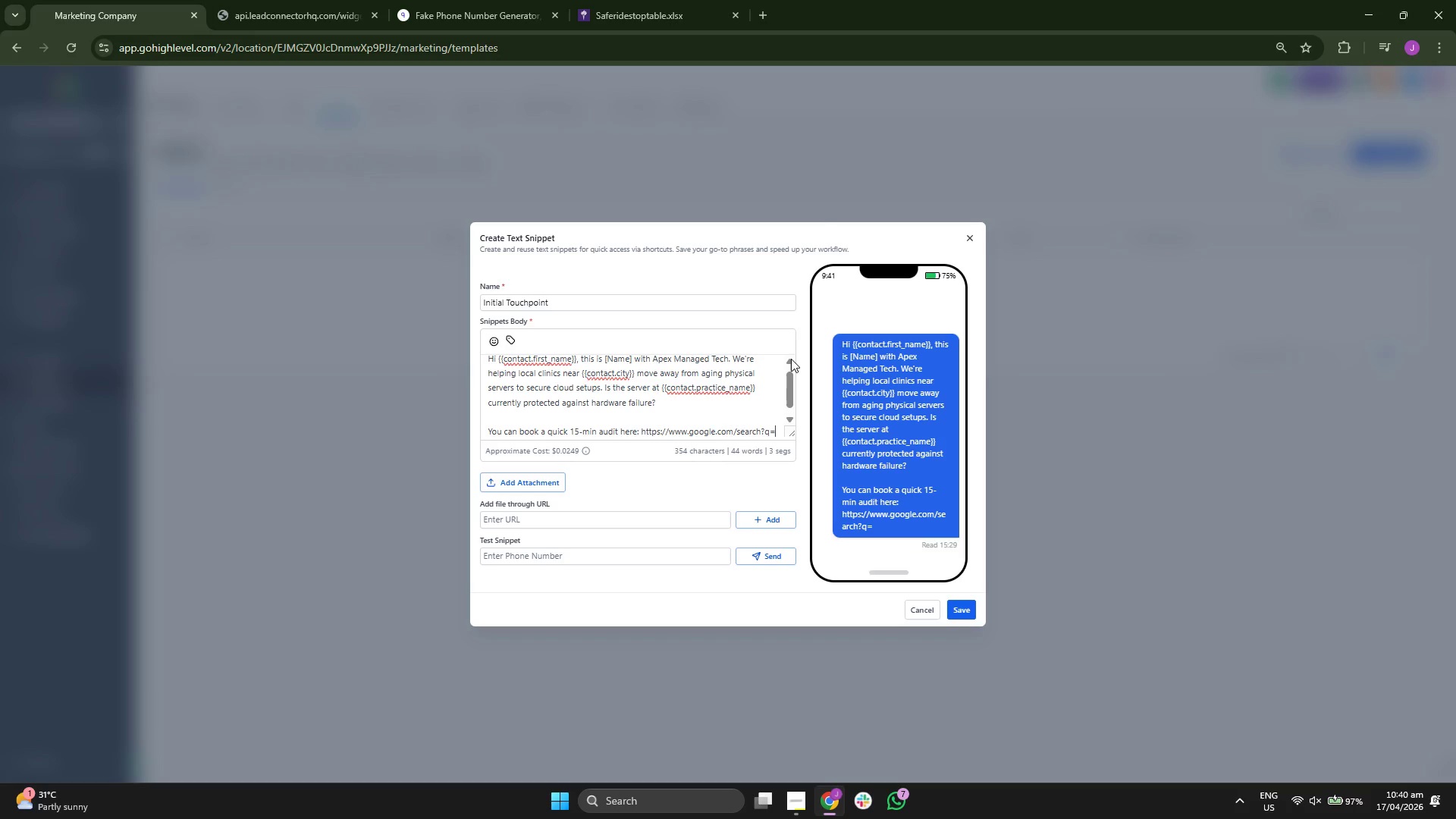 
key(Shift+5)
 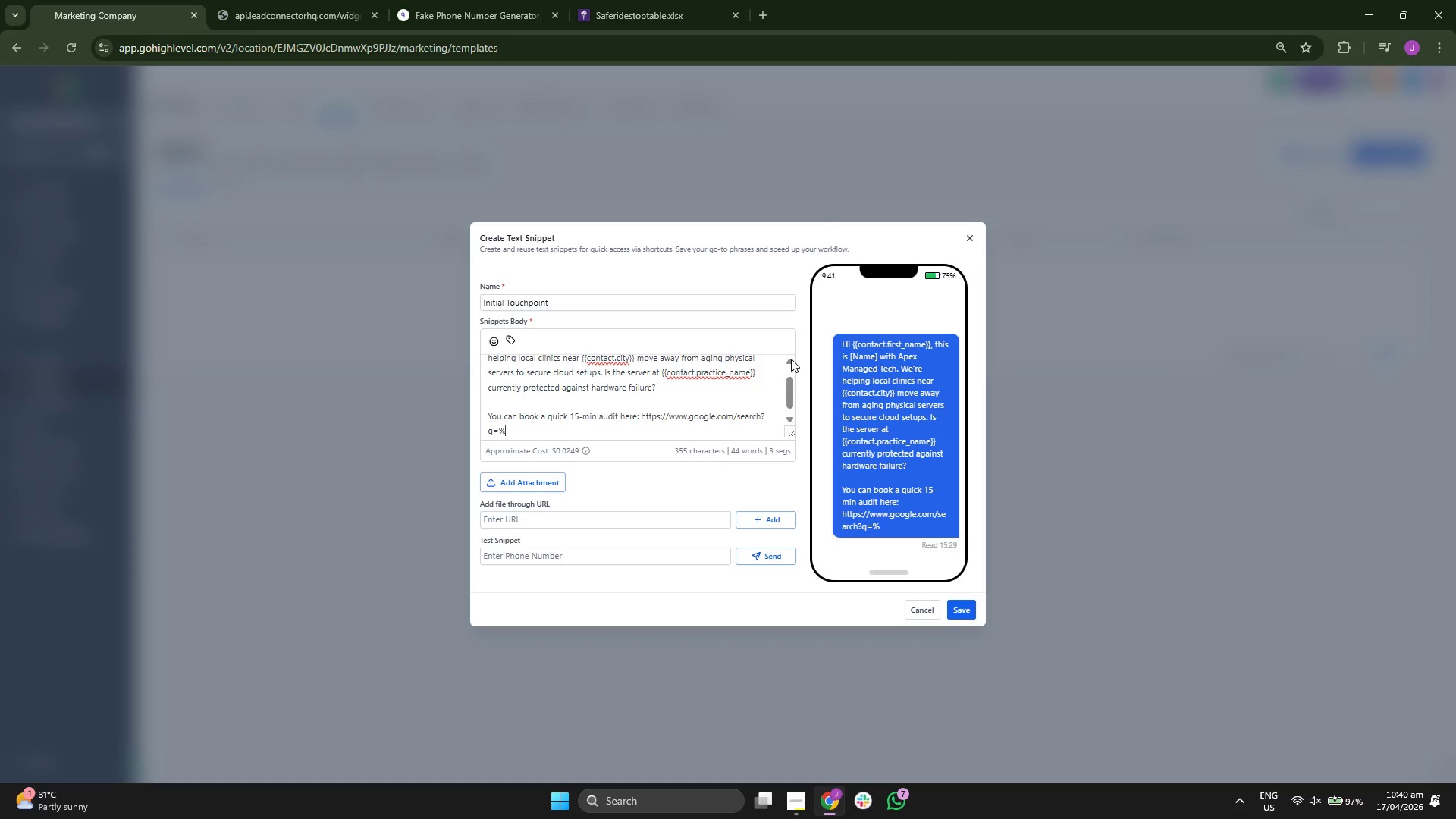 
wait(5.91)
 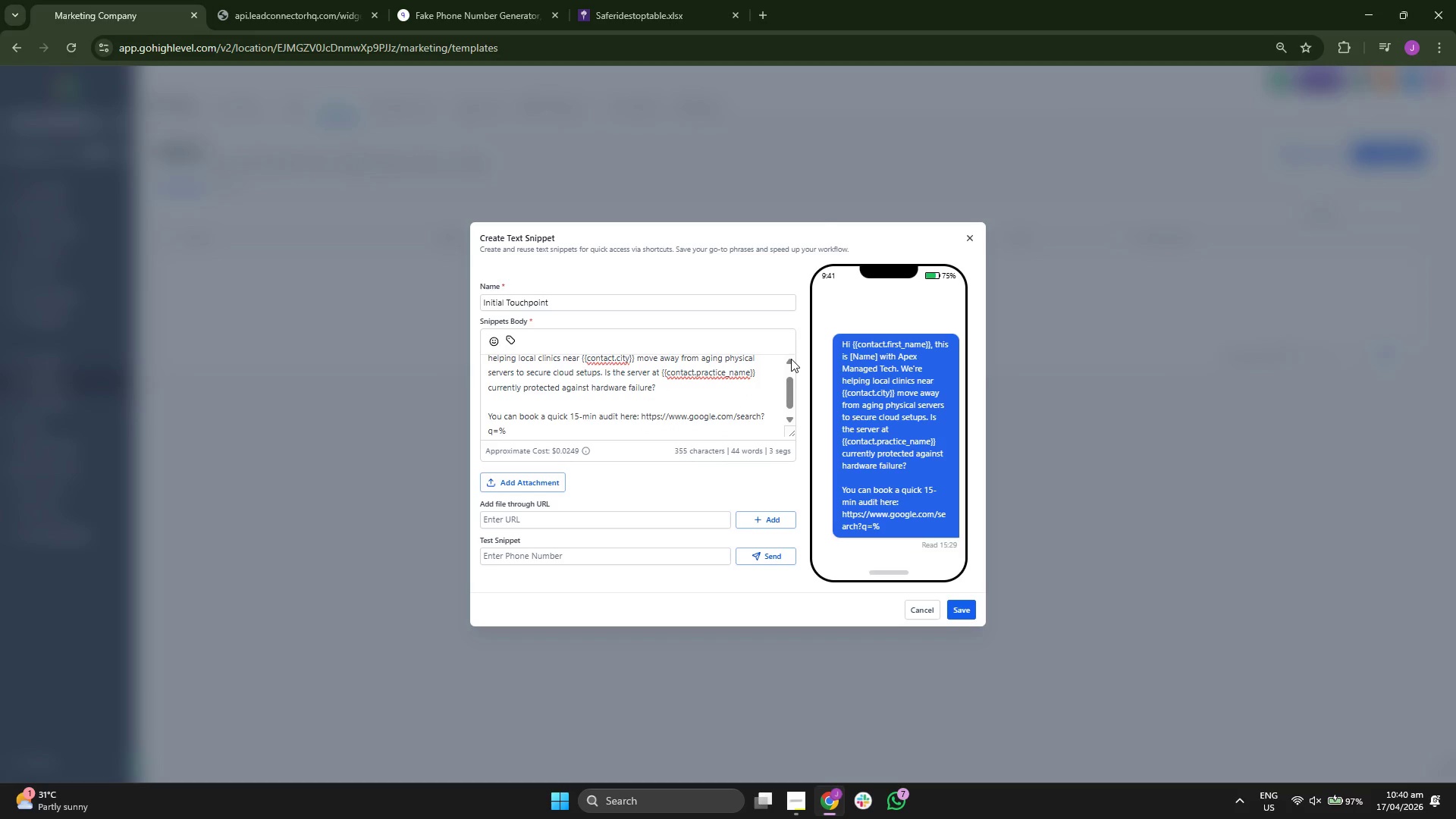 
type( )
key(Backspace)
type(7B )
key(Backspace)
type(cu)
key(Backspace)
key(Backspace)
type(cu)
 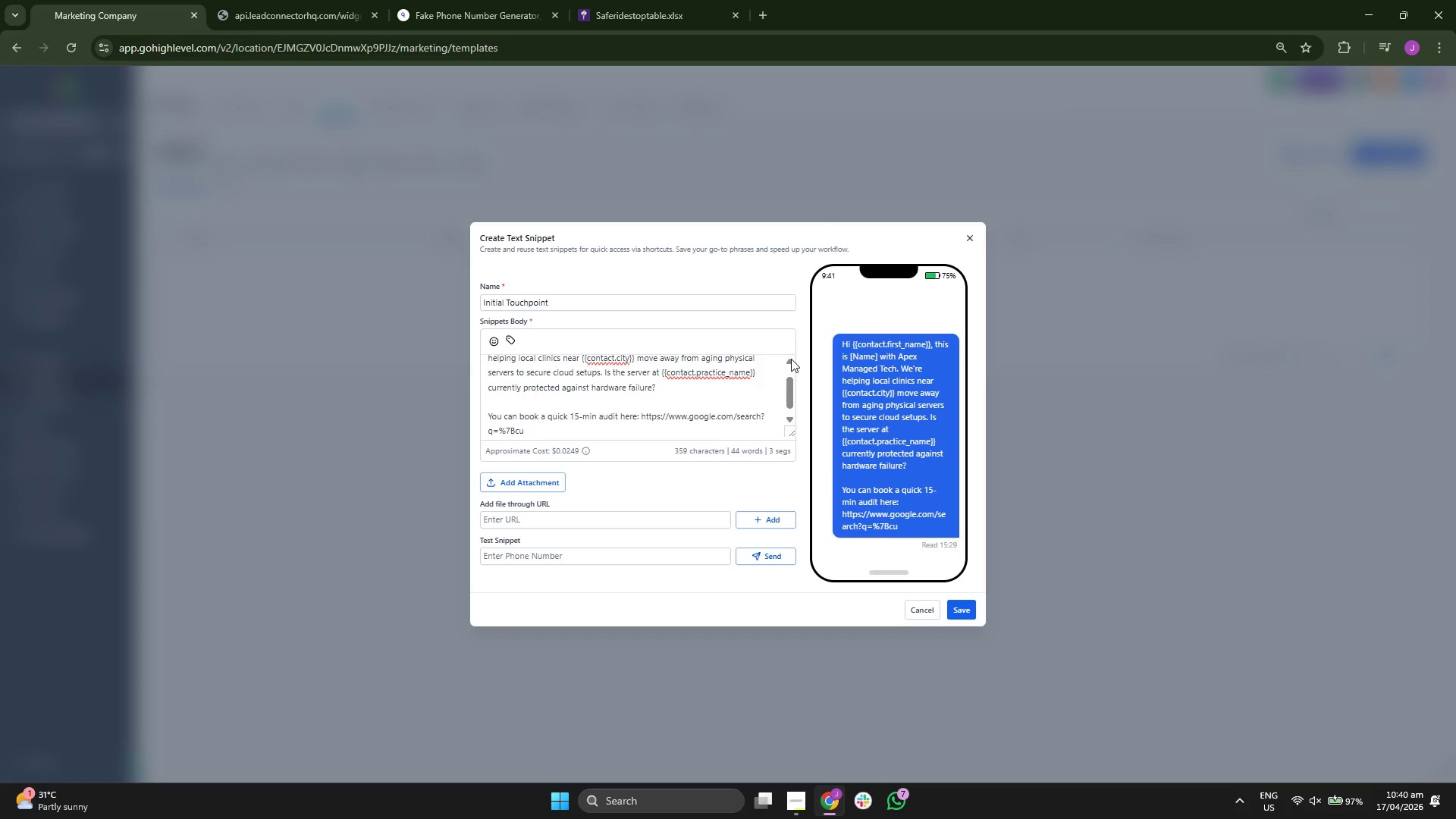 
type(stom_values.ins)
key(Backspace)
type(fra)
key(Backspace)
key(Backspace)
key(Backspace)
key(Backspace)
key(Backspace)
 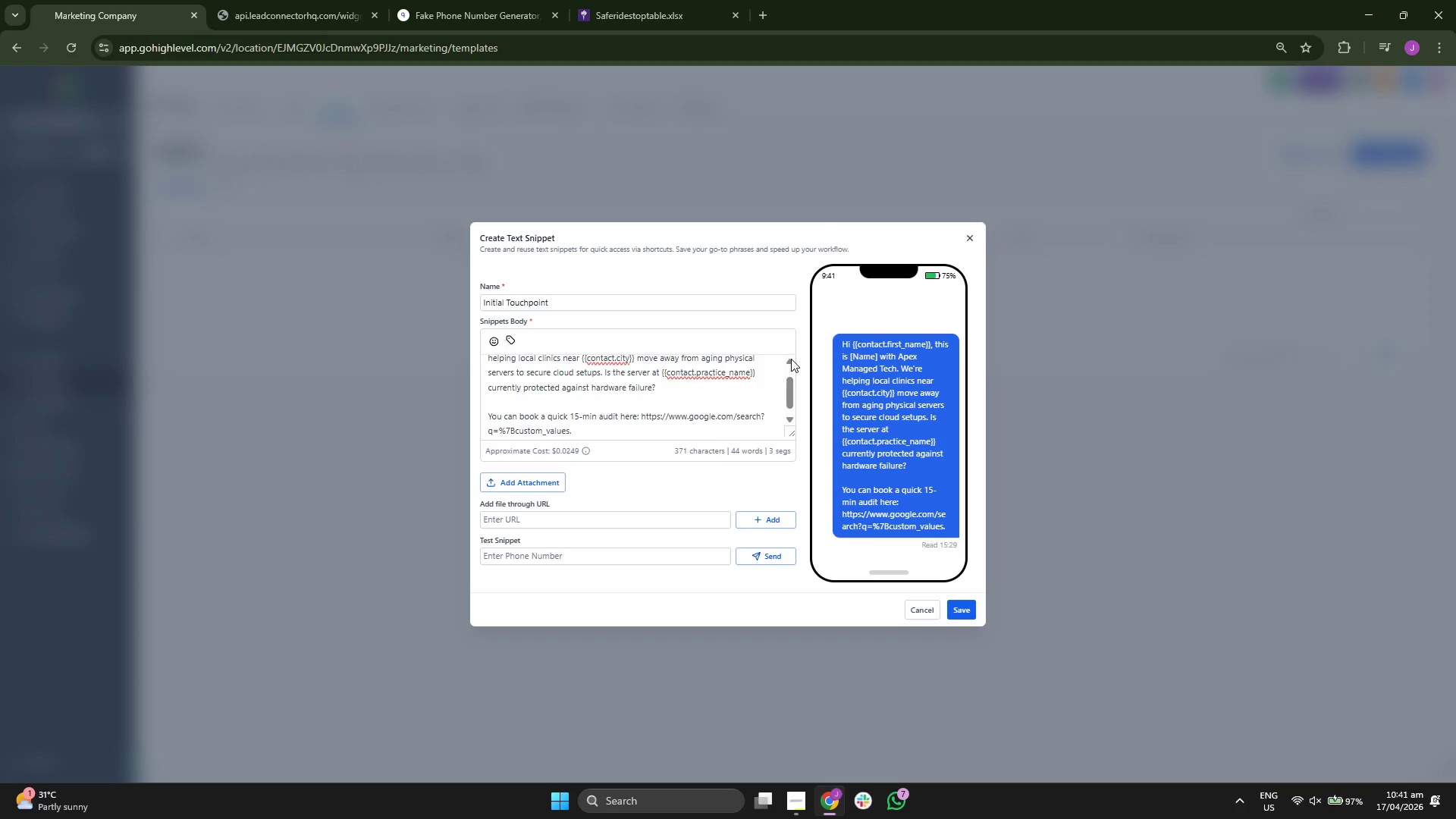 
left_click([964, 617])
 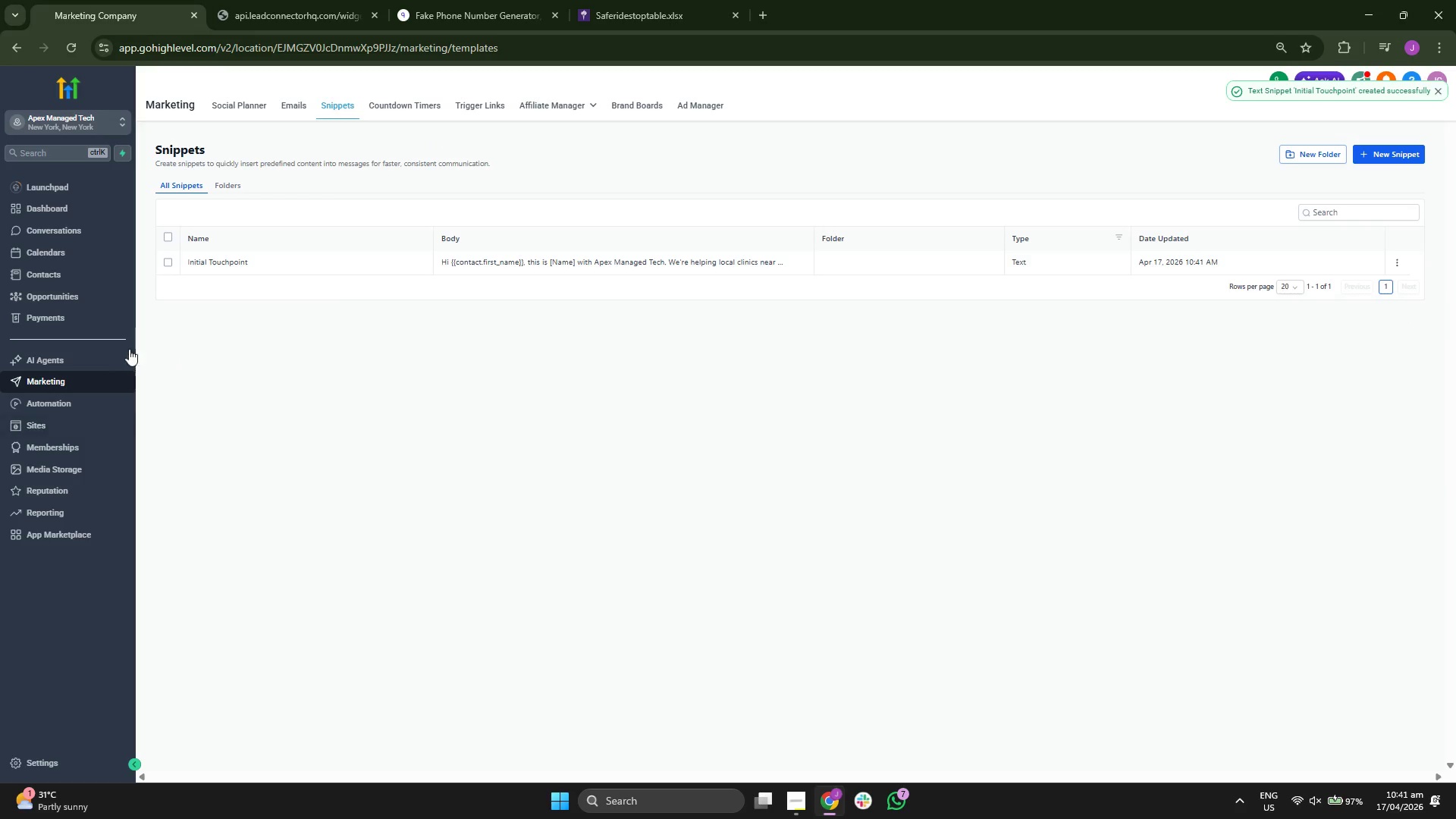 
wait(5.67)
 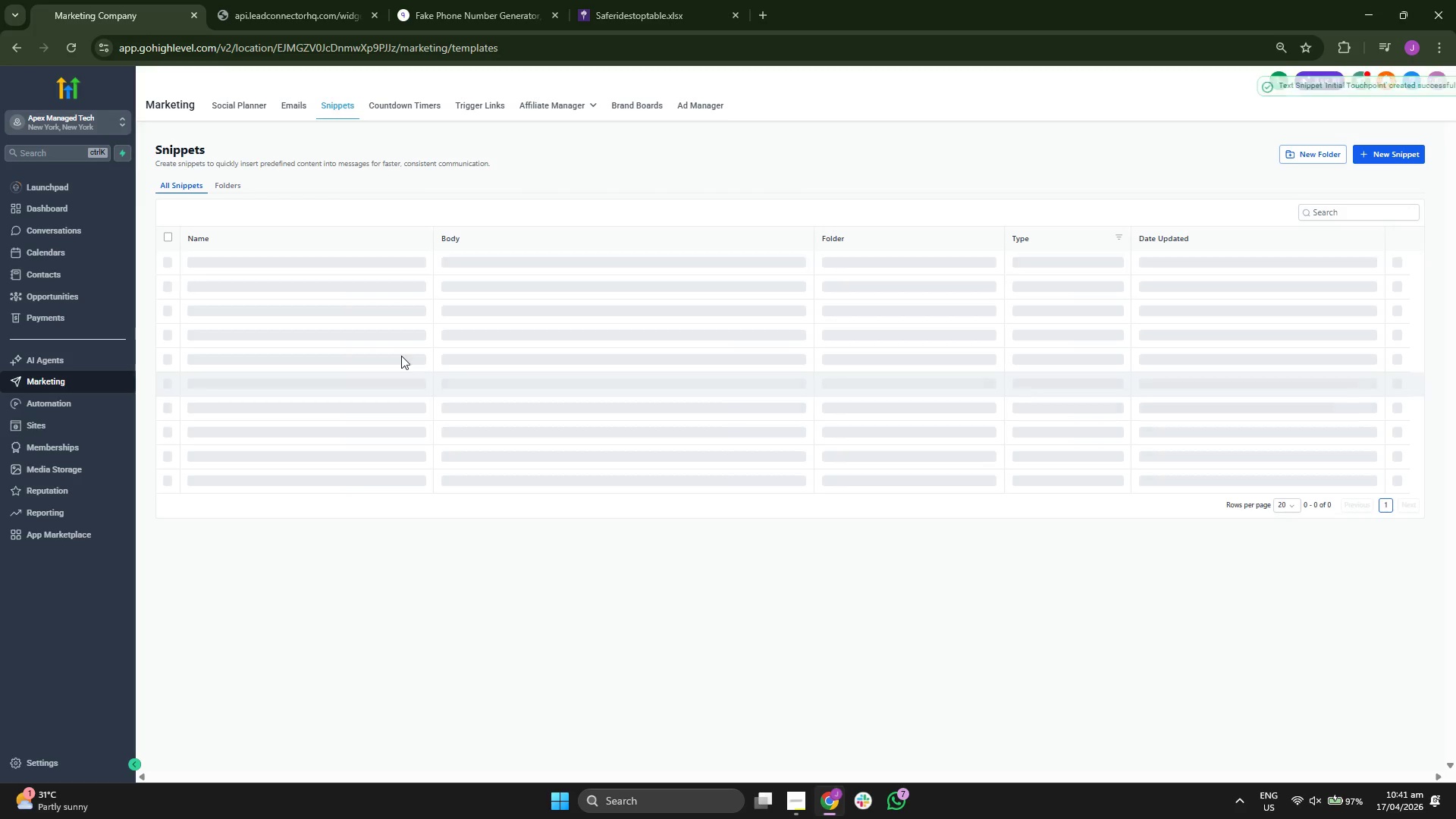 
left_click([65, 756])
 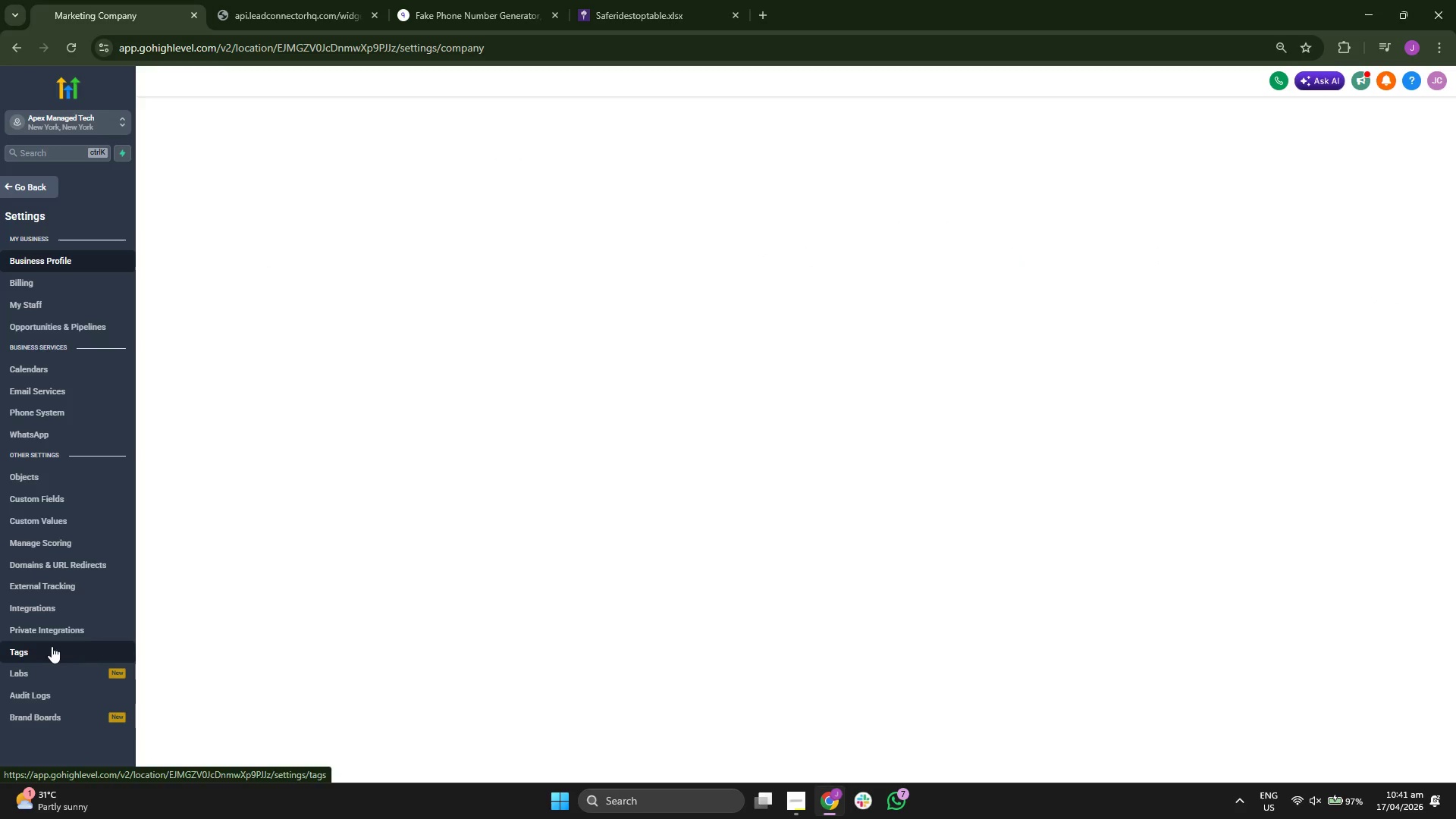 
left_click([86, 525])
 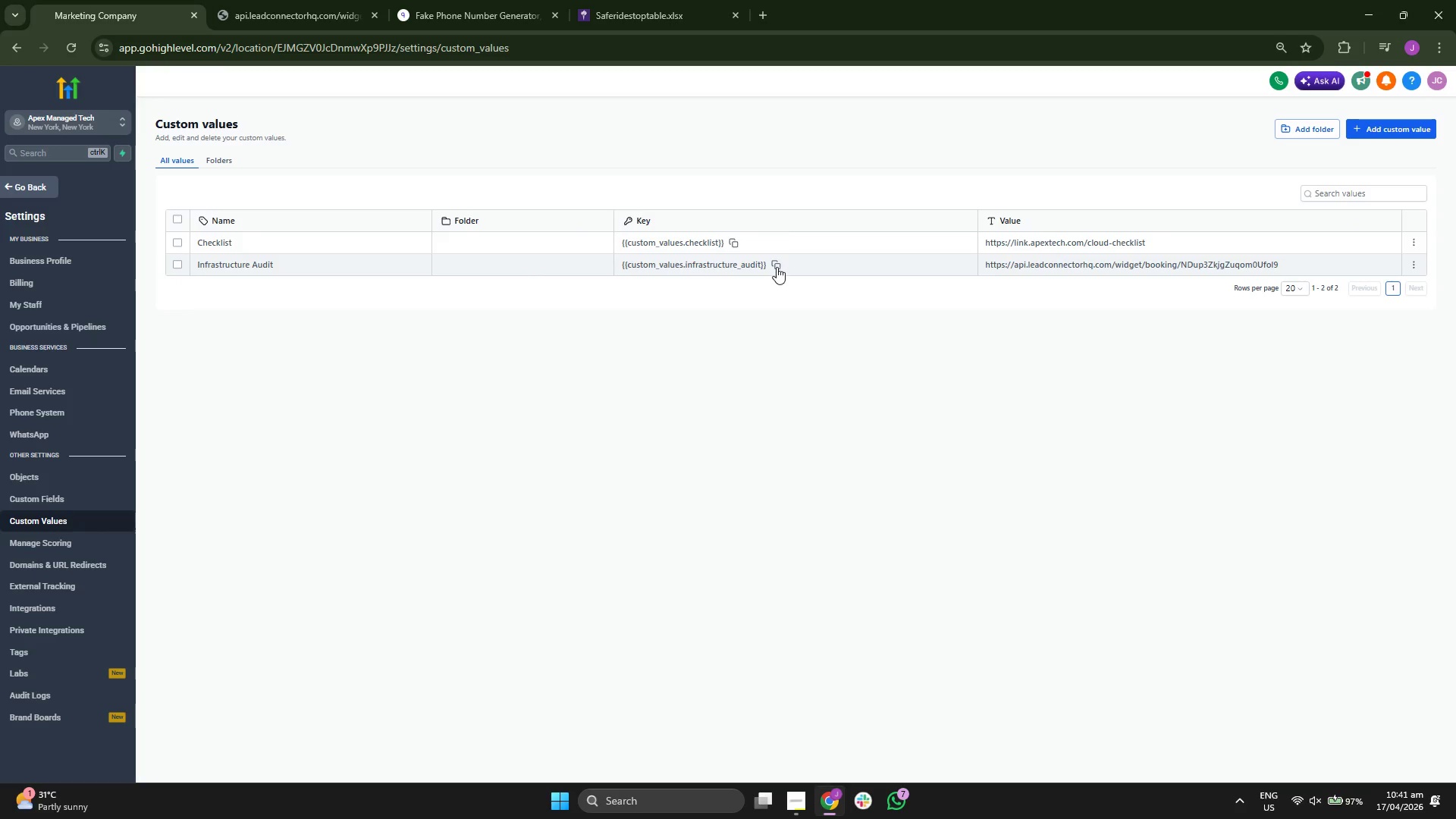 
left_click([774, 265])
 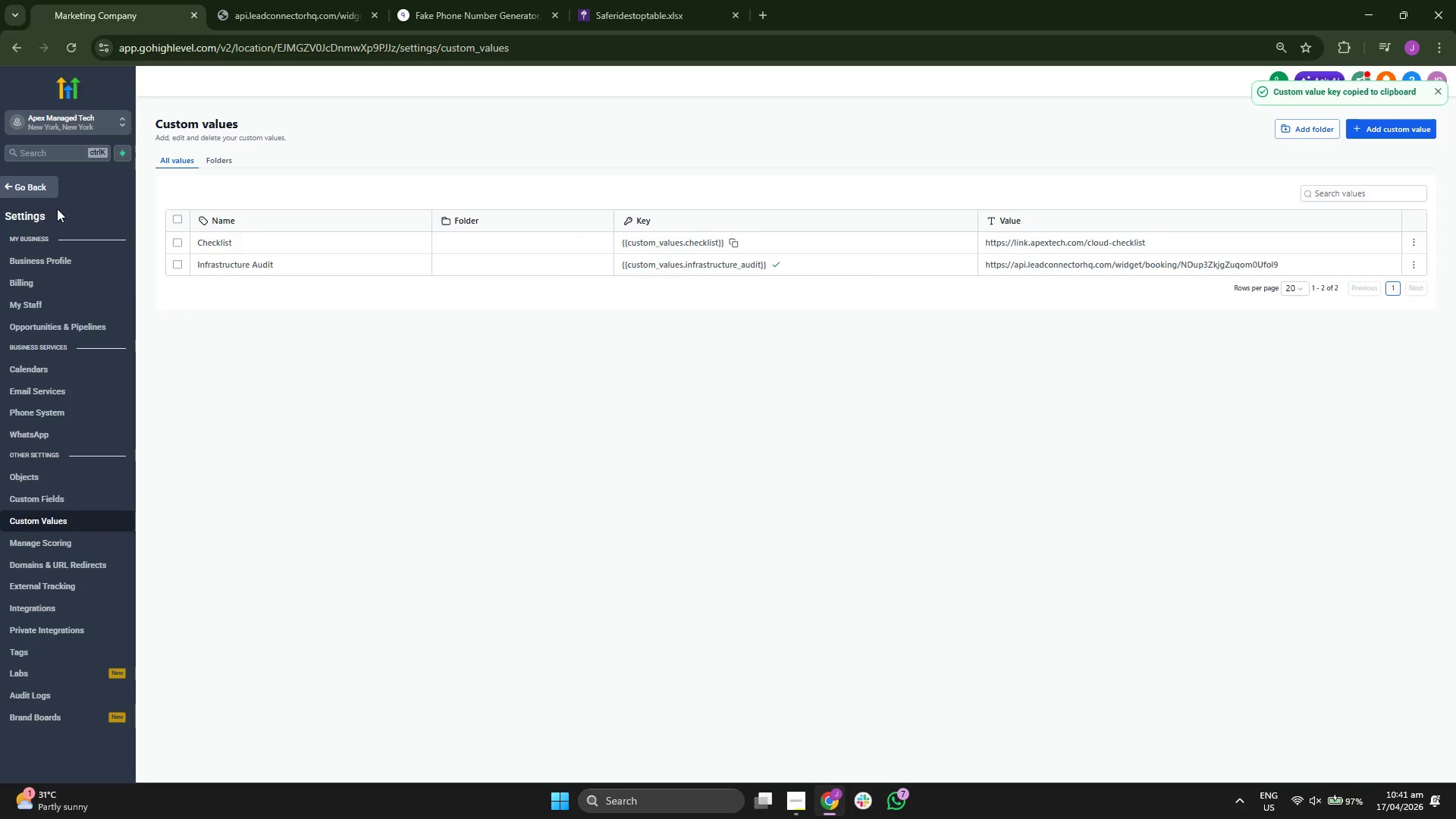 
left_click([48, 195])
 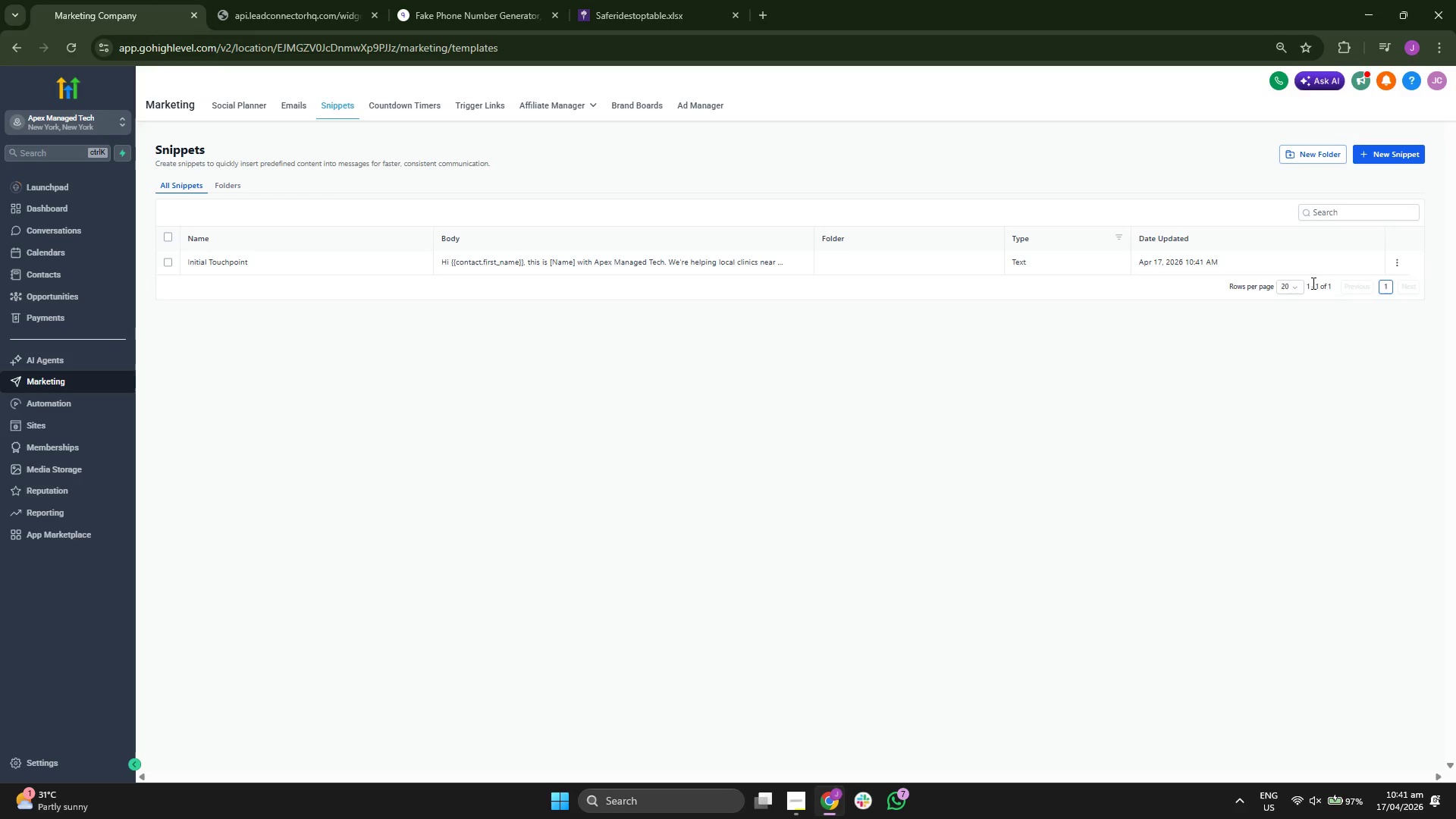 
left_click([1395, 261])
 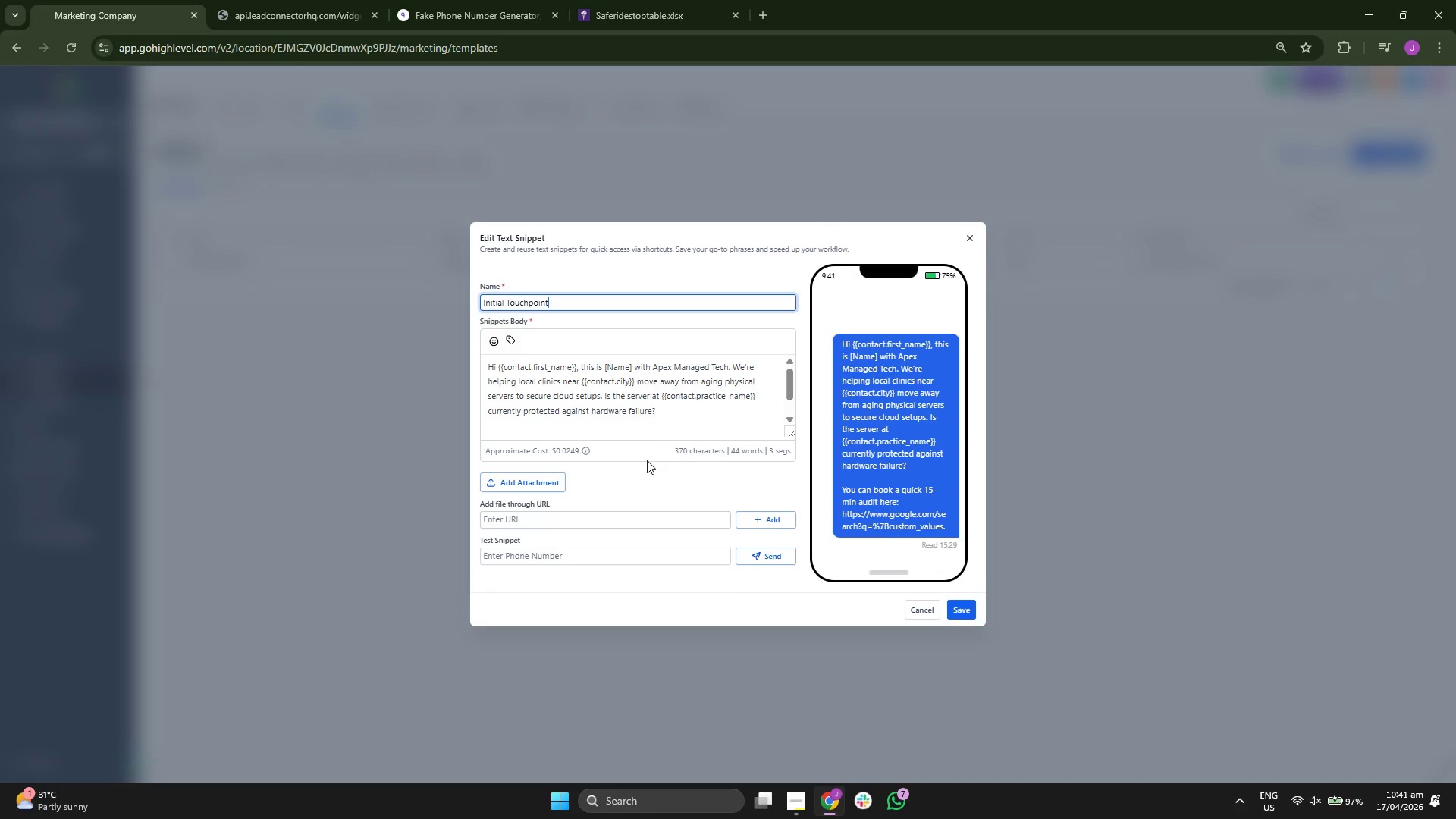 
scroll: coordinate [706, 397], scroll_direction: down, amount: 6.0
 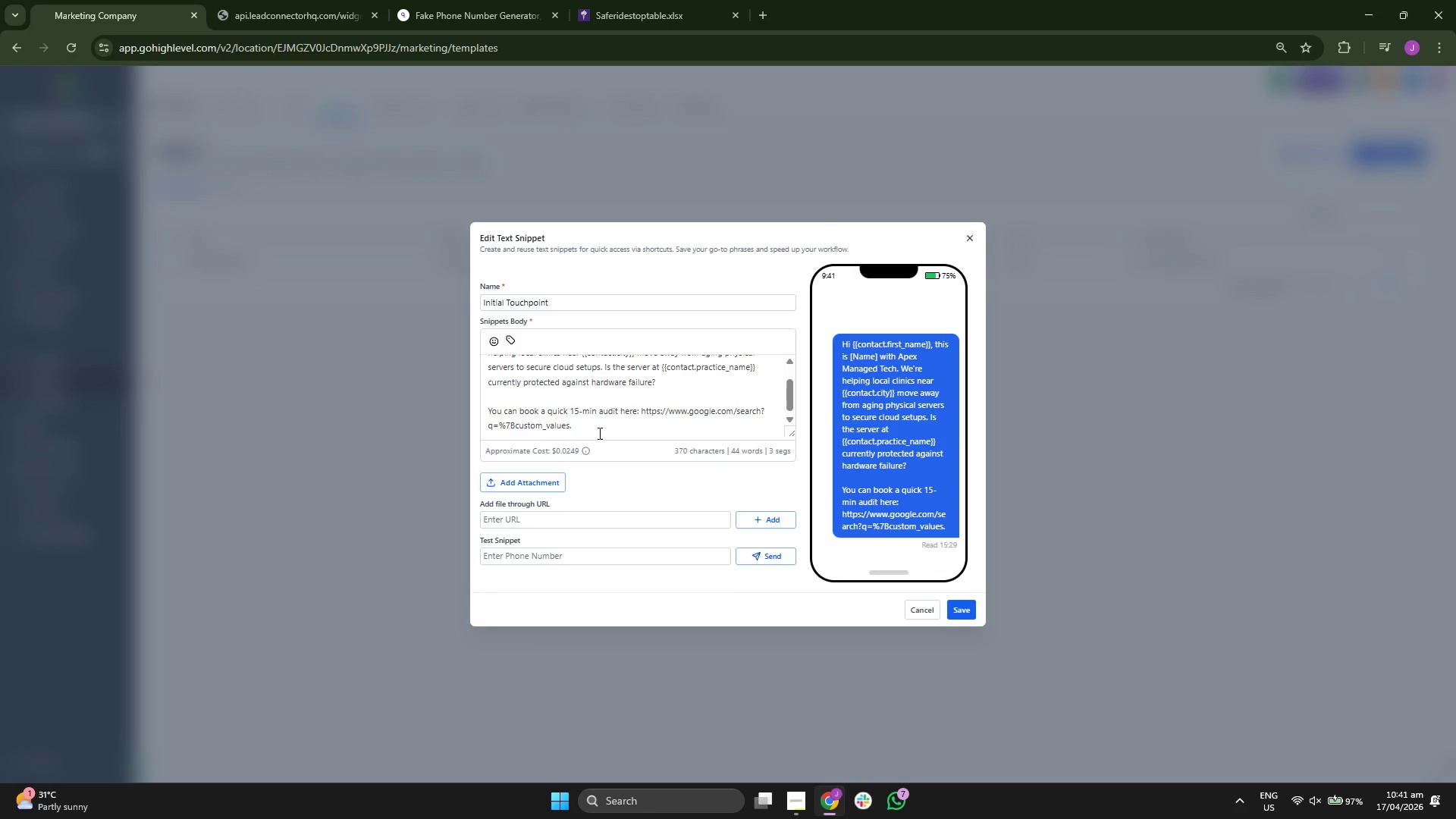 
key(Backspace)
 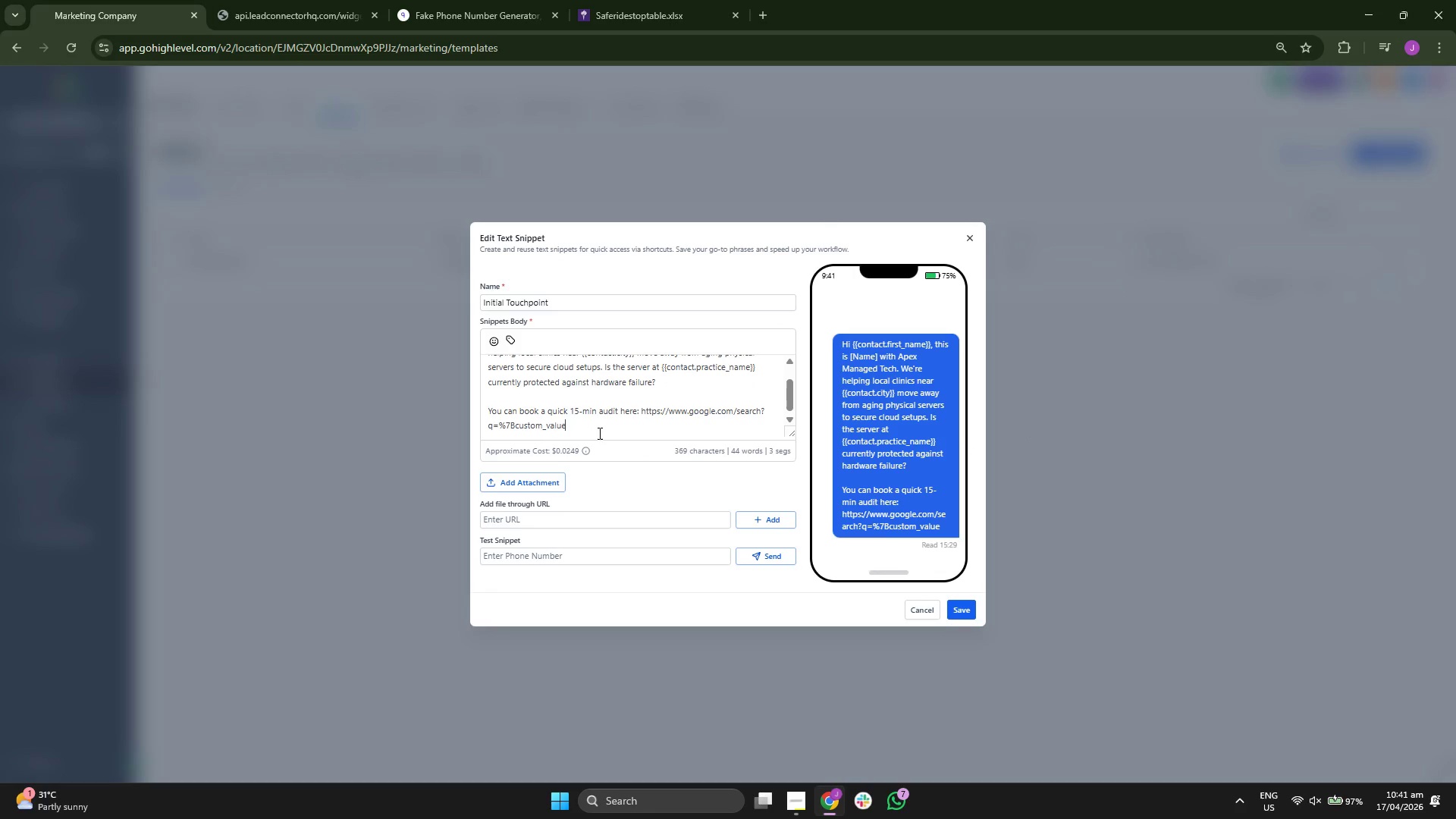 
key(Backspace)
 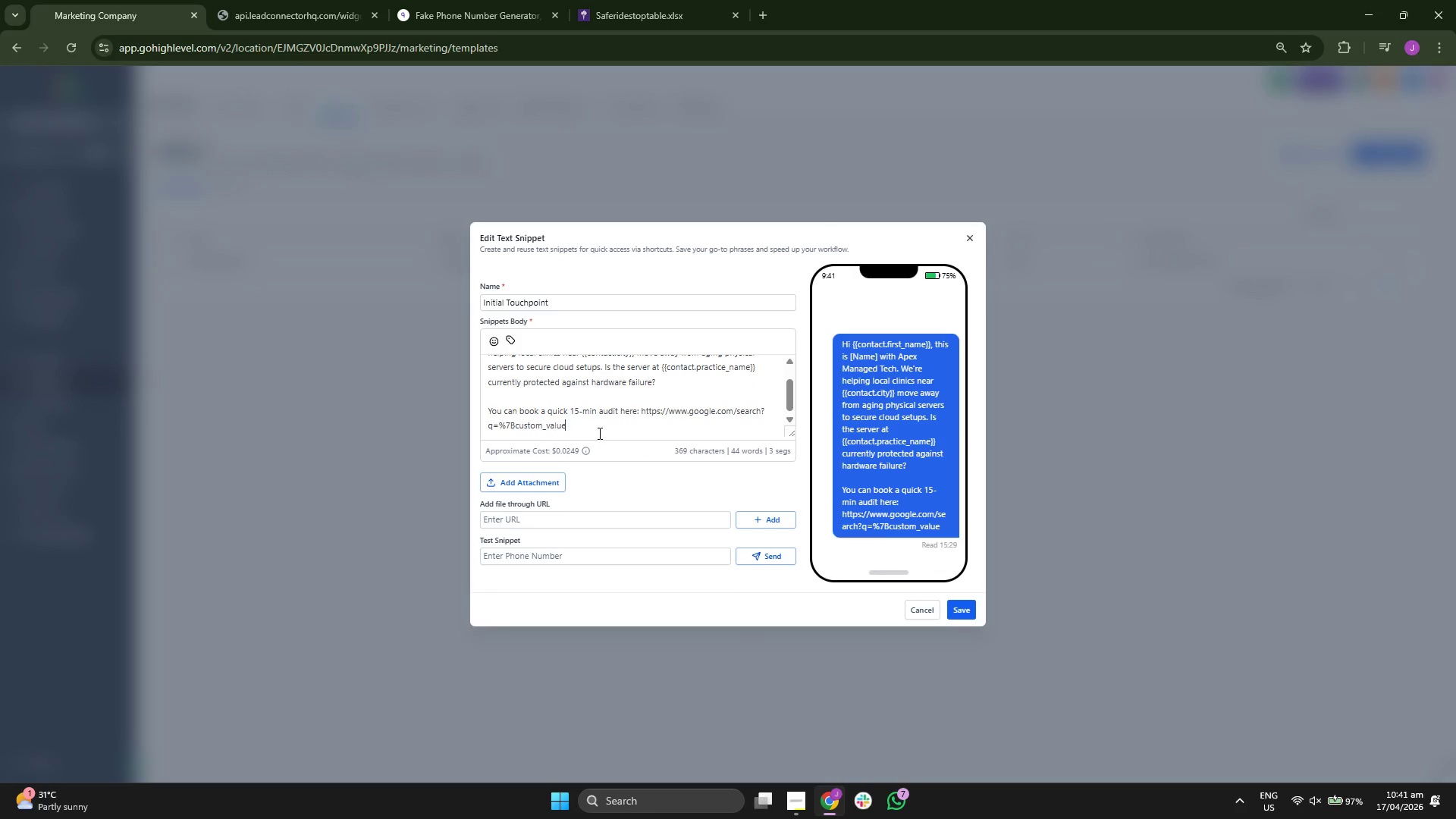 
key(Backspace)
 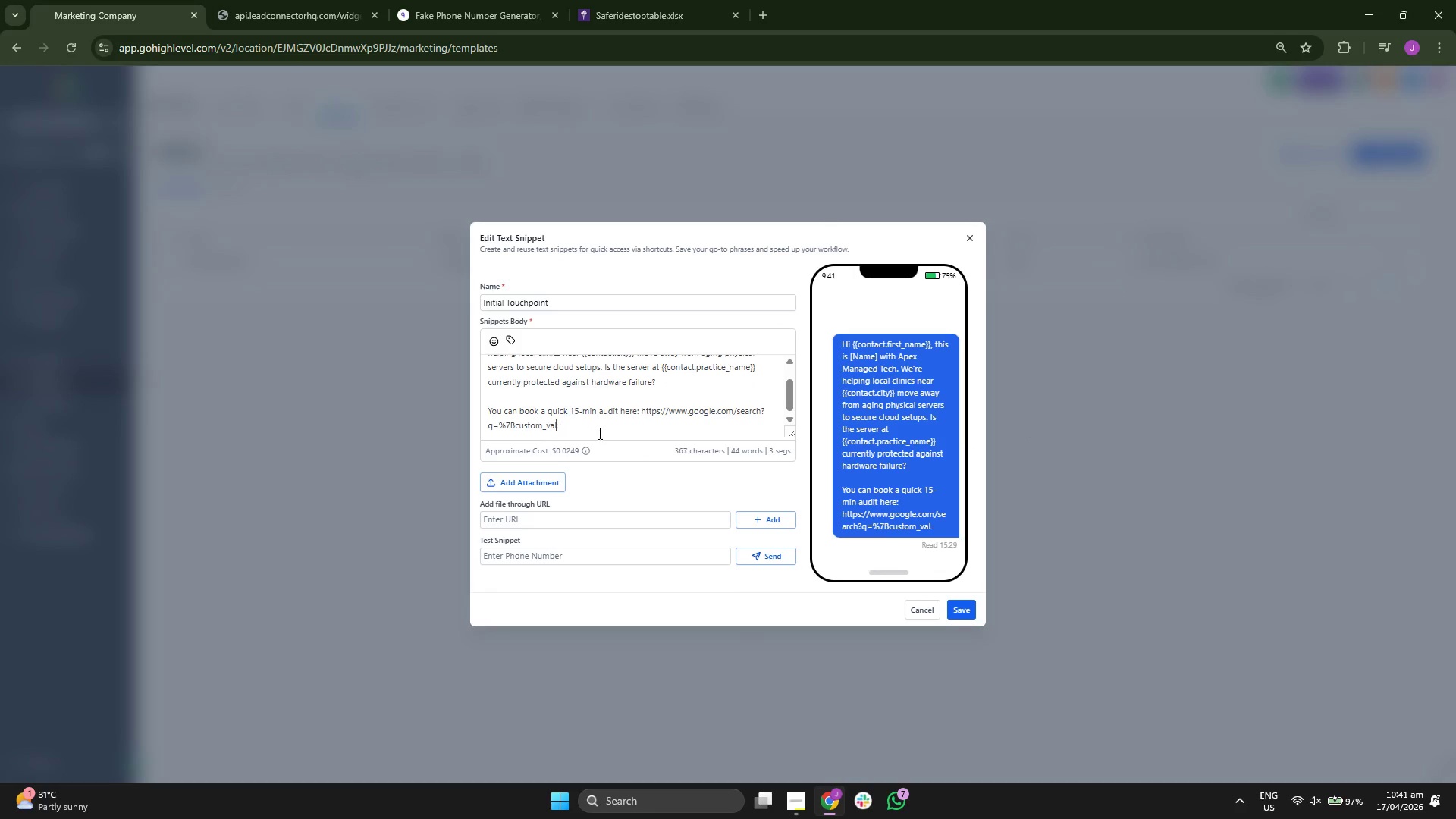 
key(Backspace)
 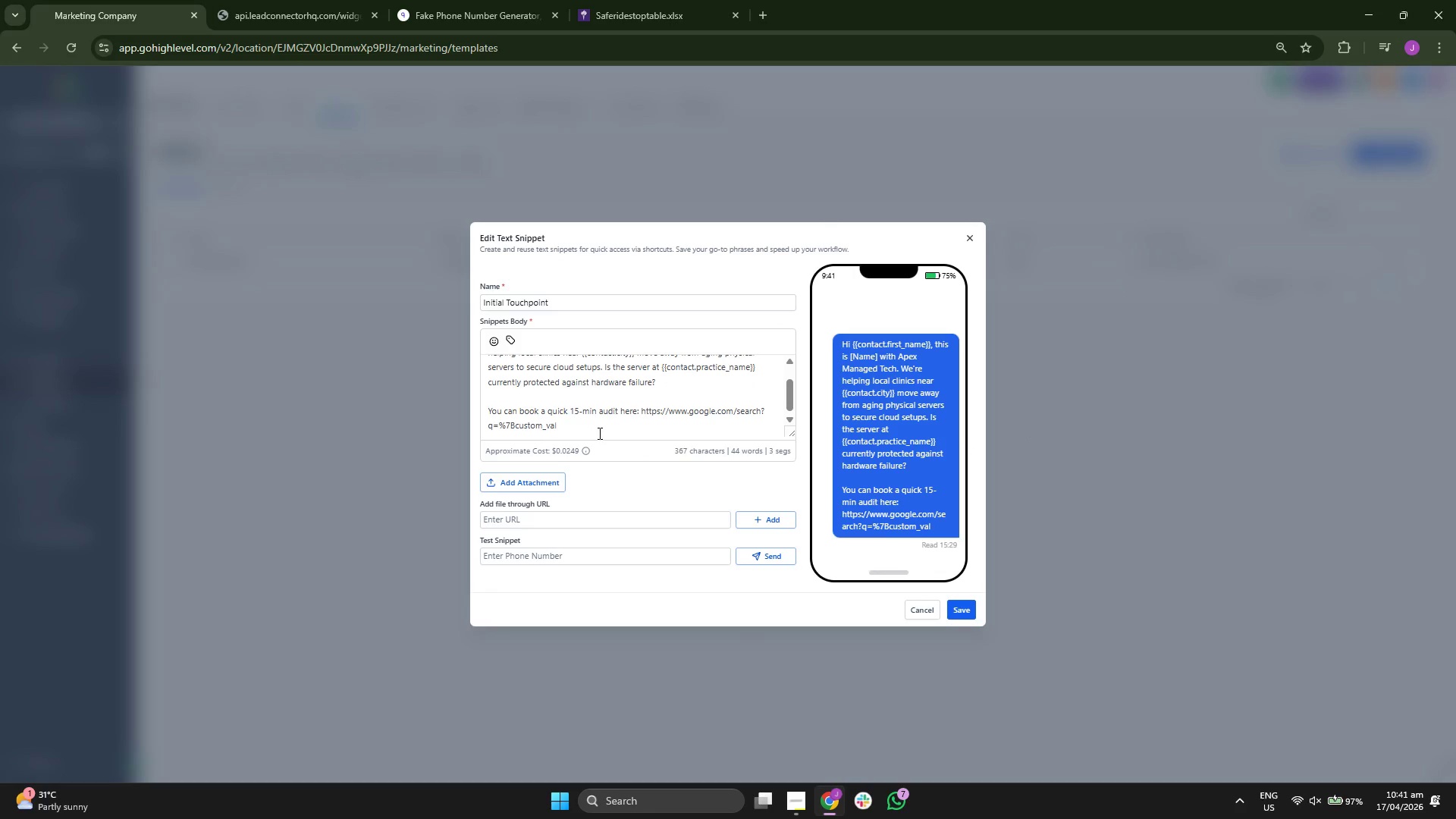 
key(Backspace)
 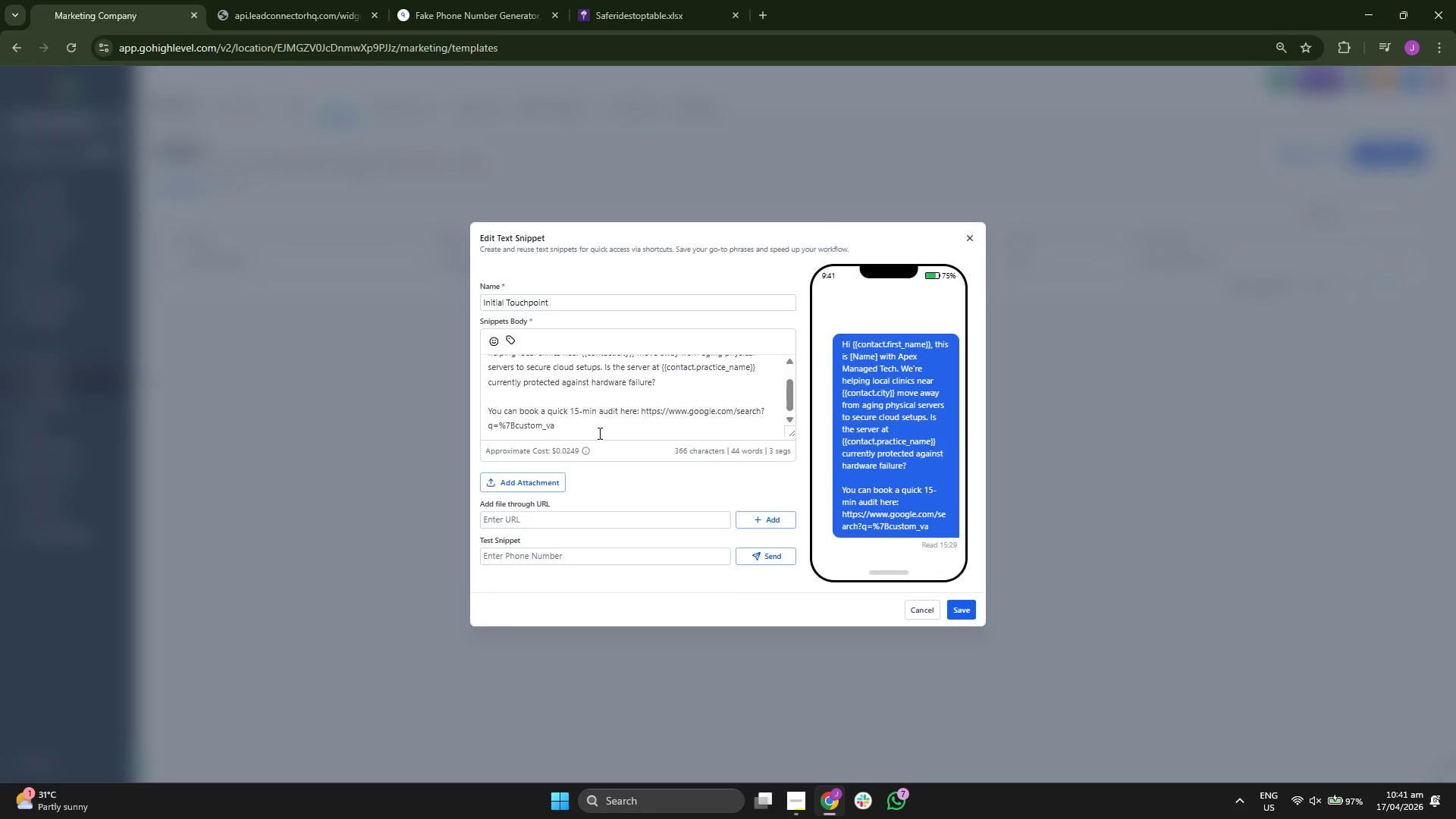 
key(Backspace)
 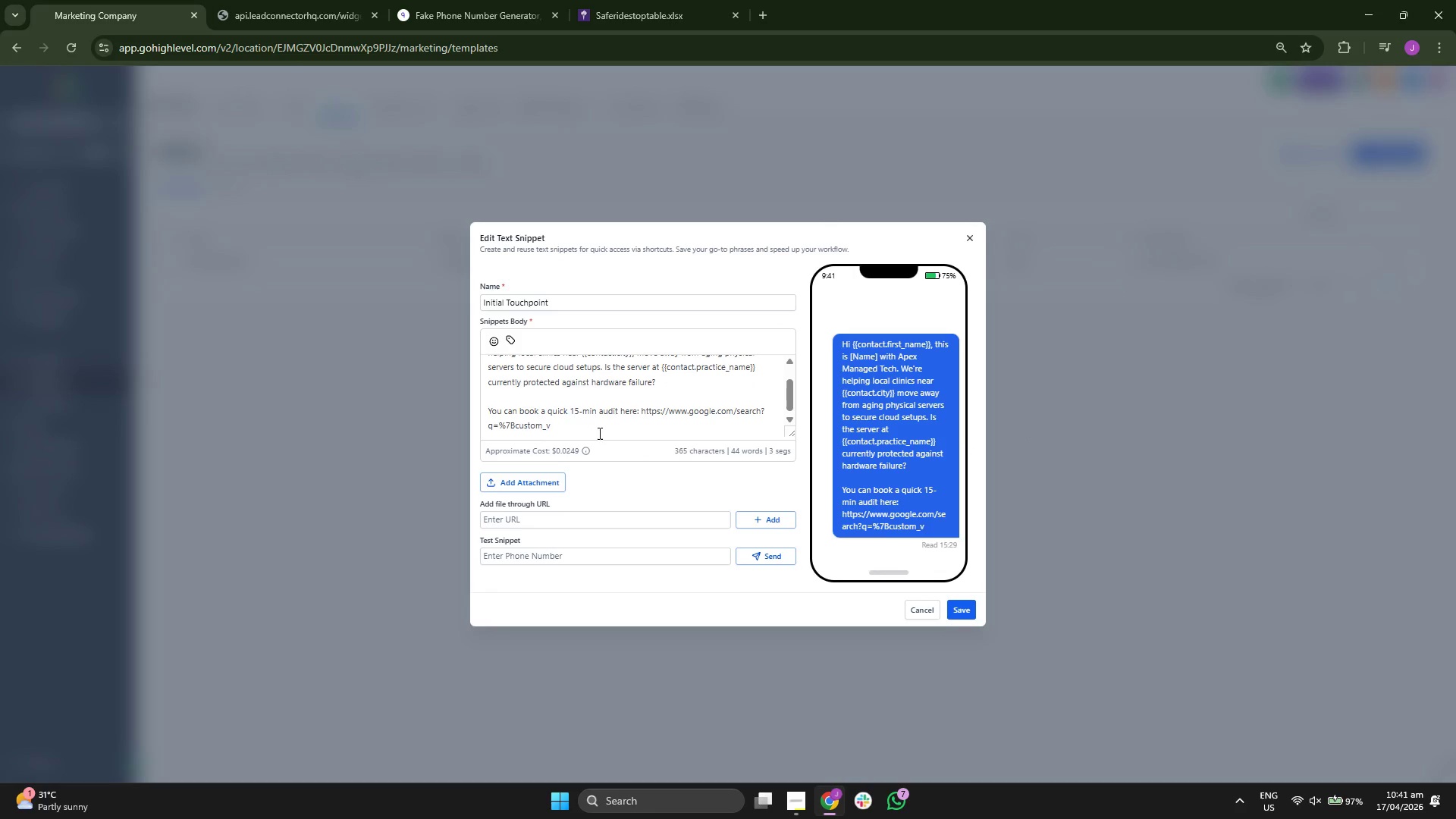 
key(Backspace)
 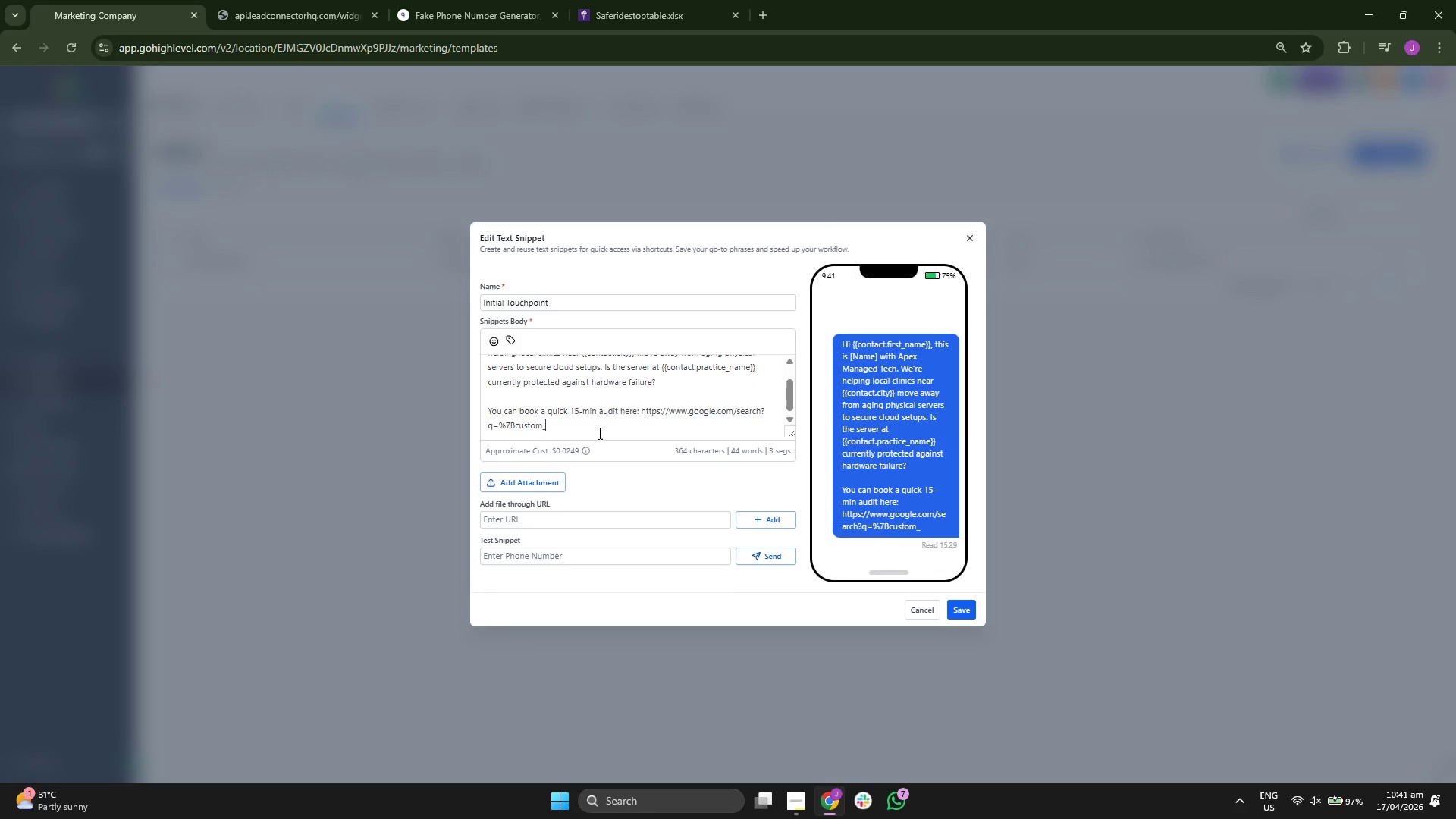 
key(Backspace)
 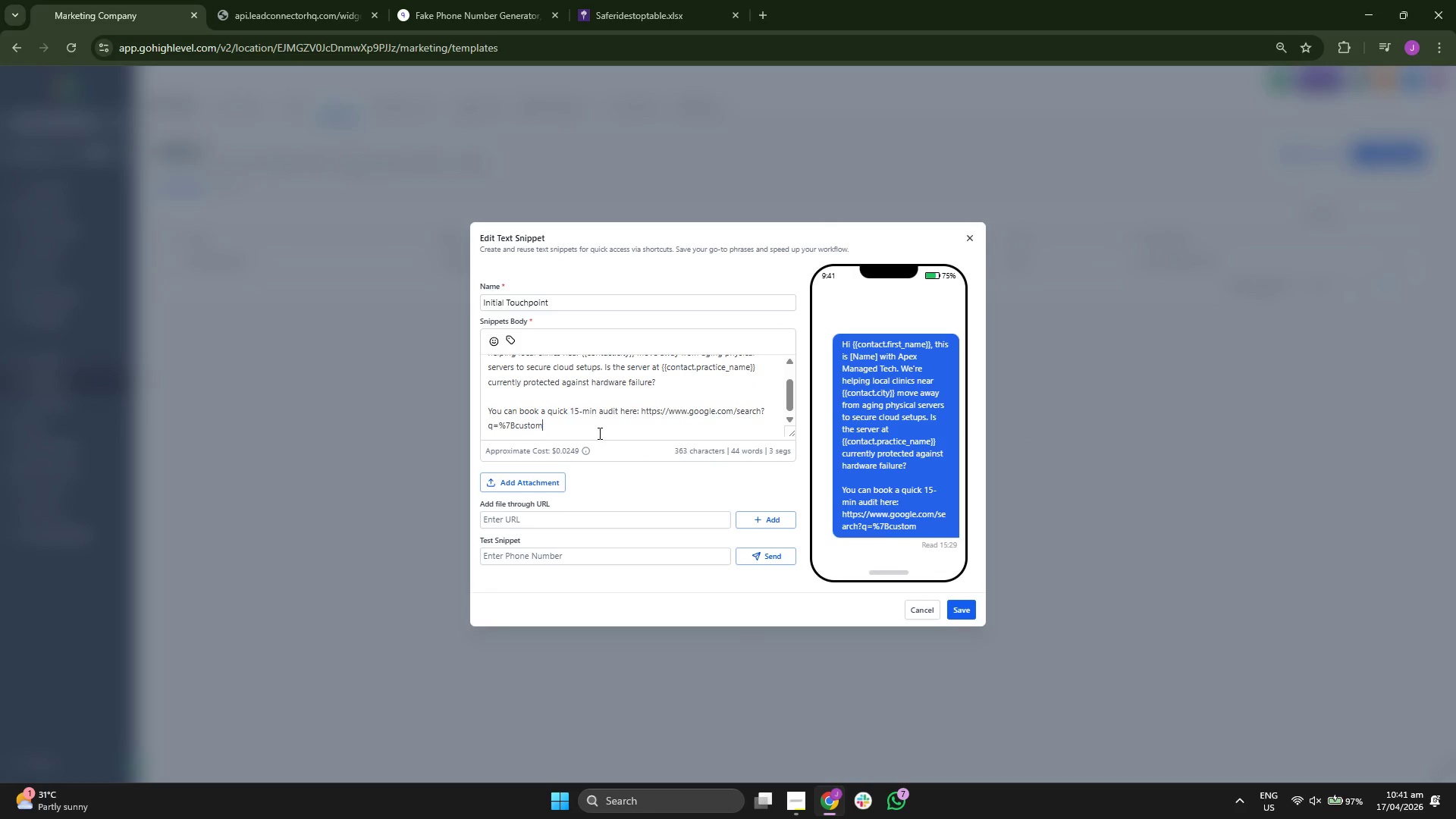 
key(Backspace)
 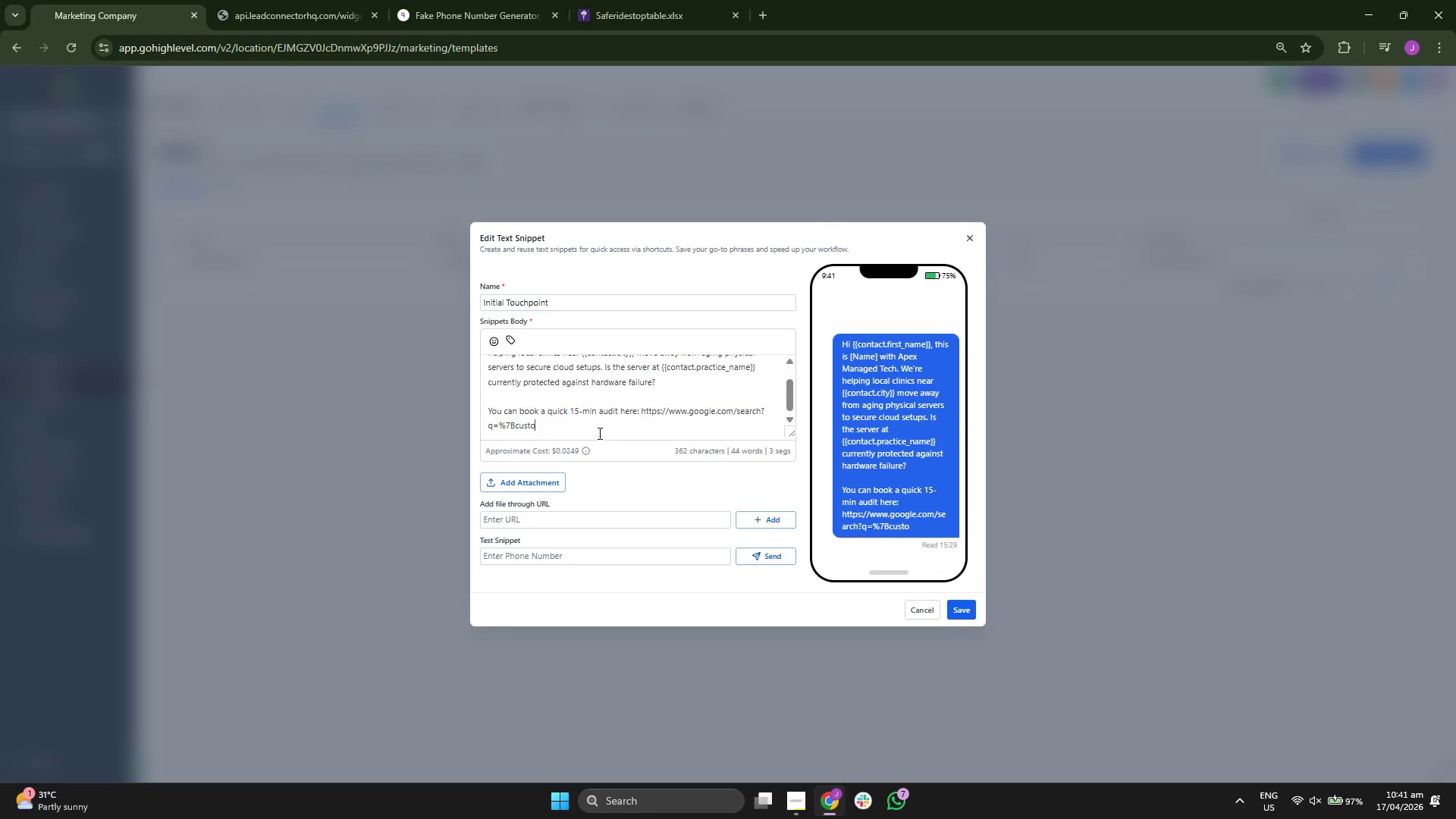 
key(Backspace)
 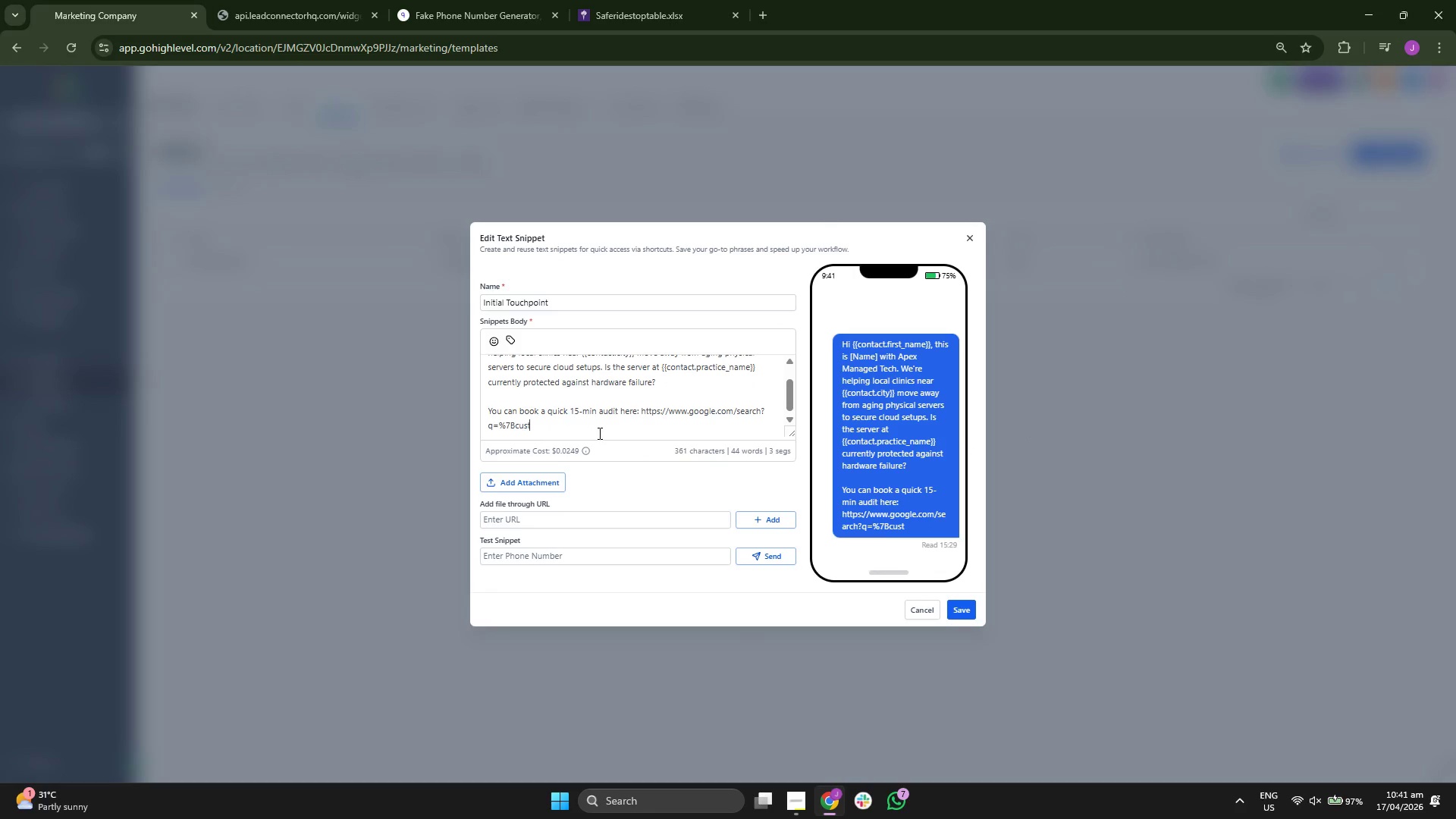 
key(Backspace)
 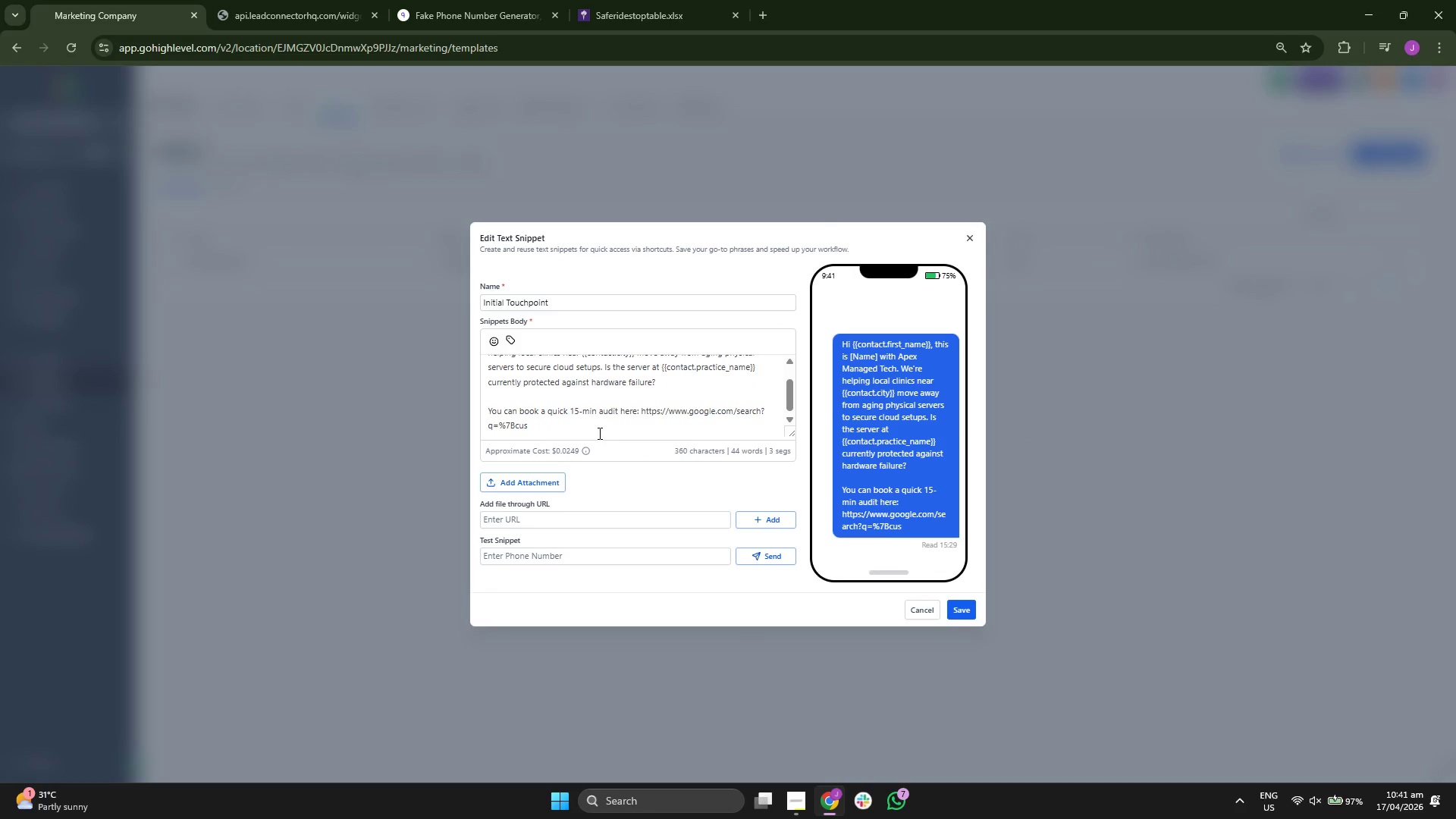 
key(Backspace)
 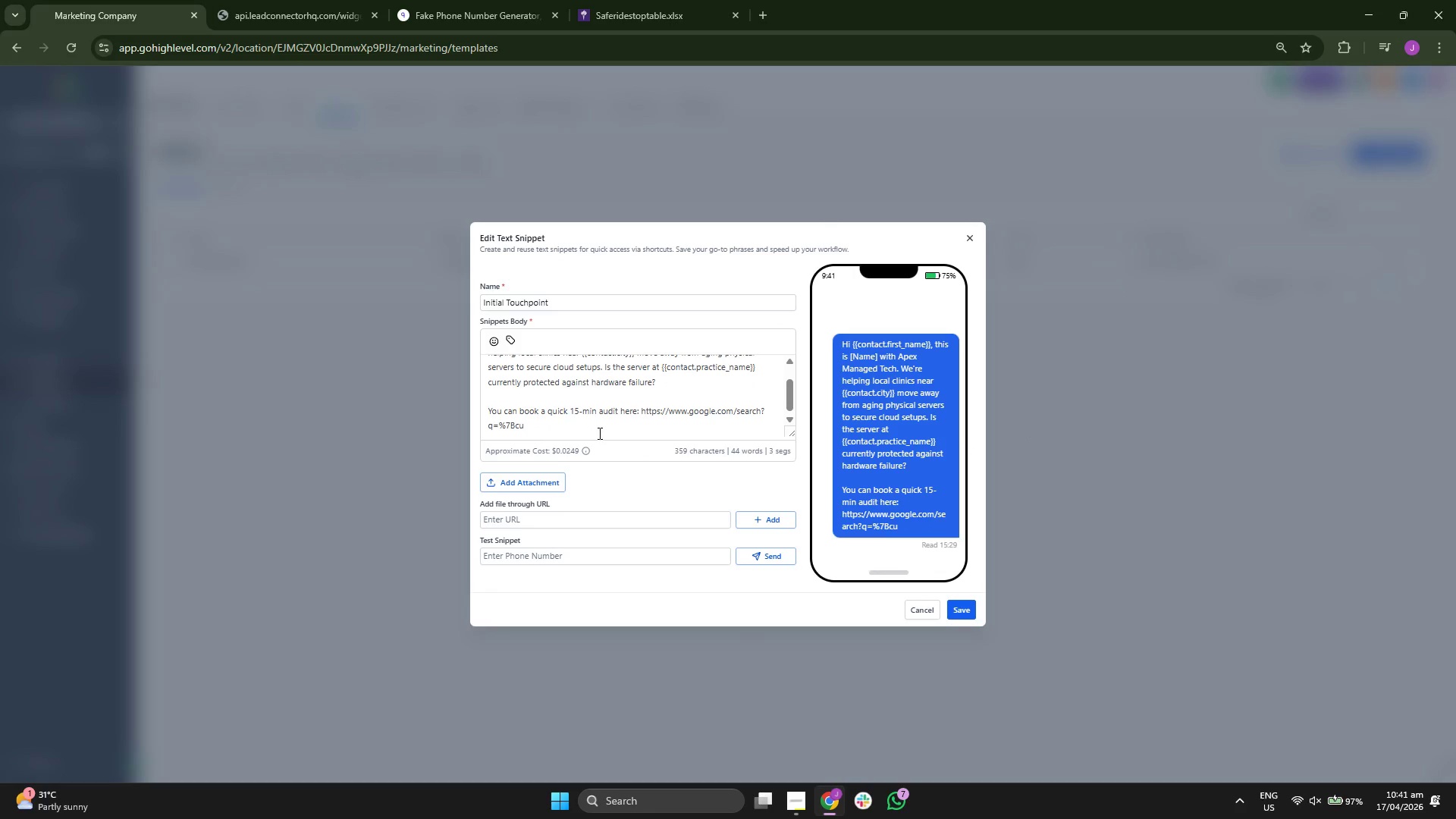 
key(Backspace)
 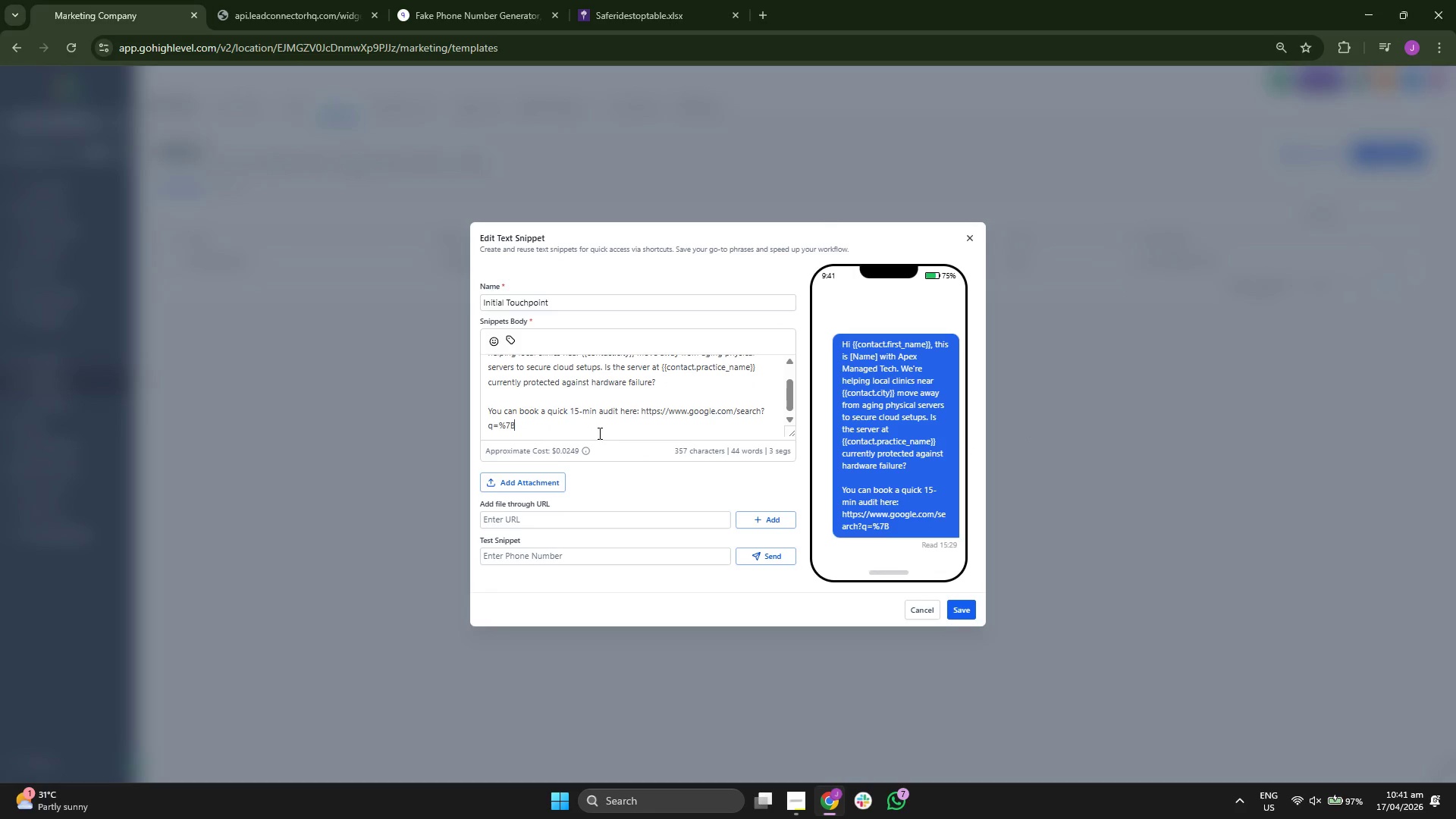 
key(Backspace)
 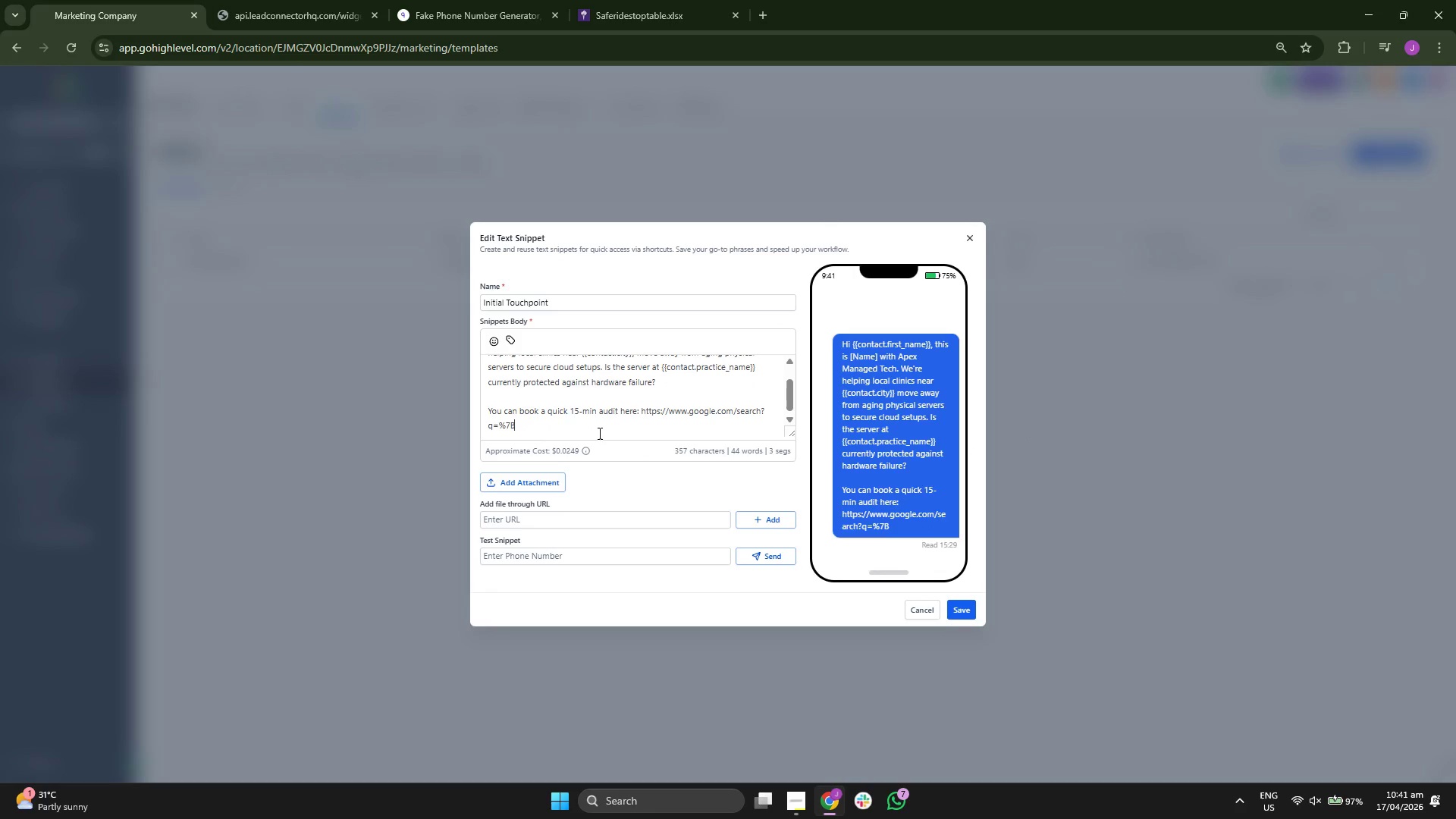 
key(Control+ControlLeft)
 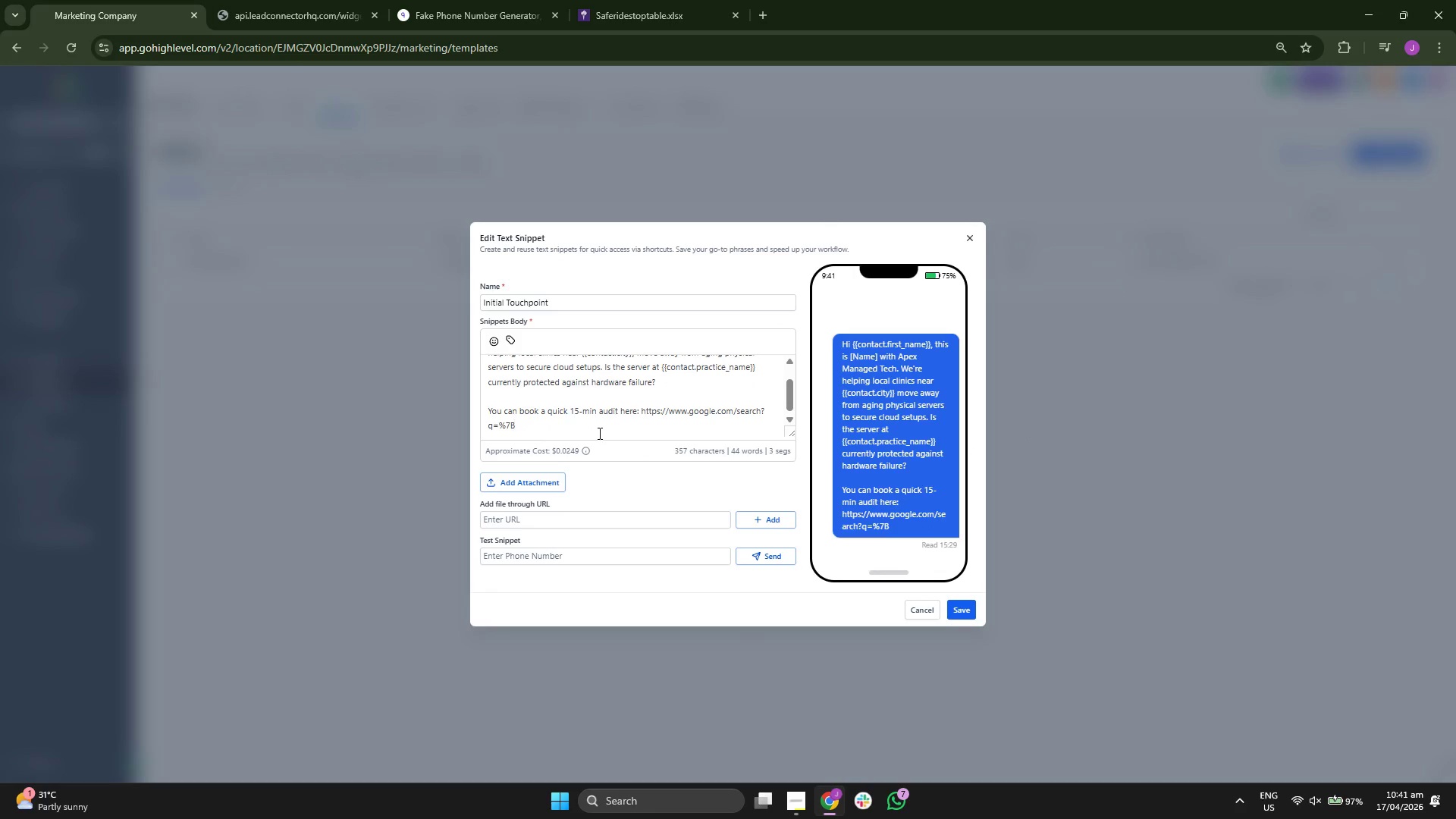 
key(Control+V)
 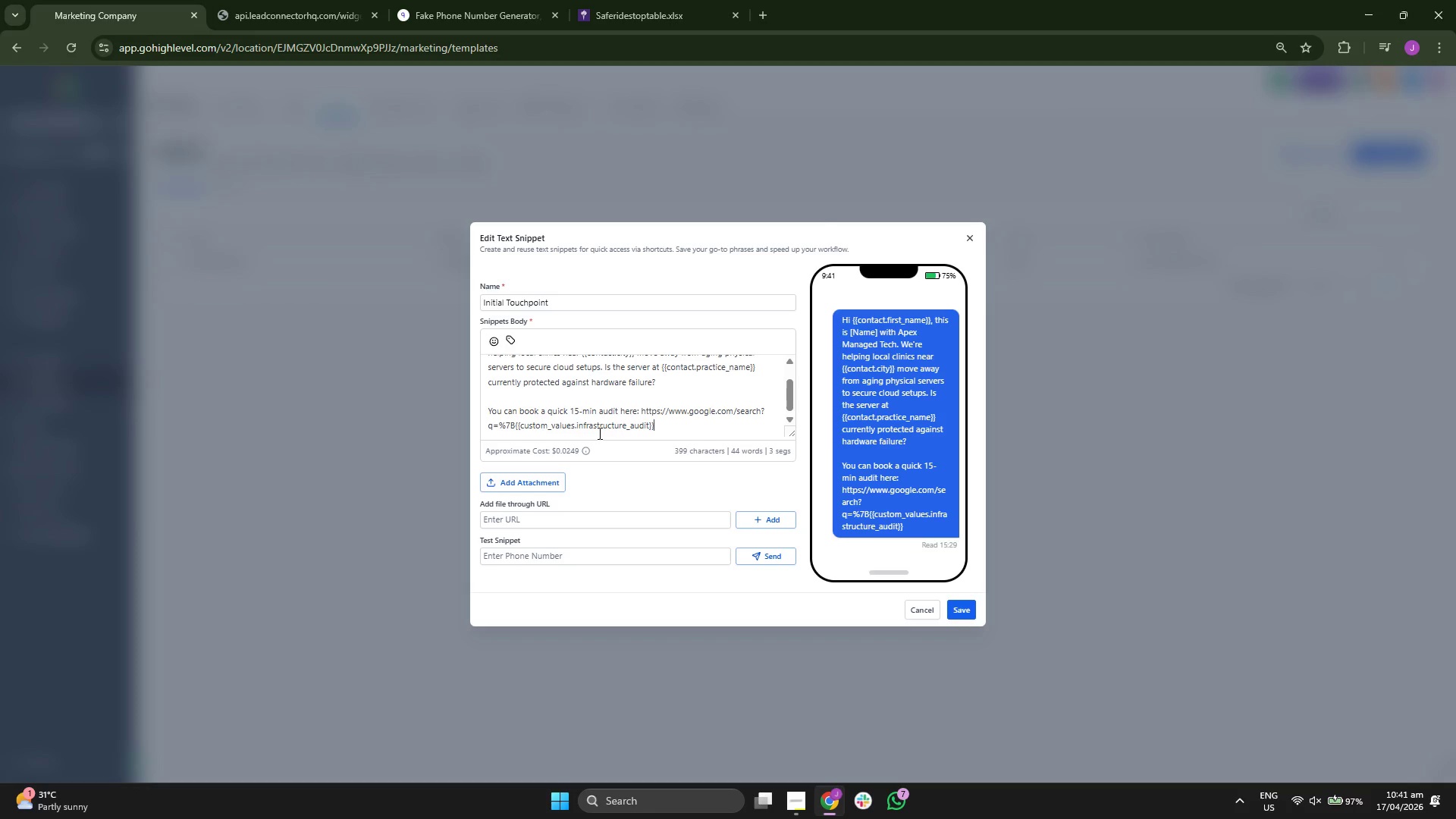 
wait(5.53)
 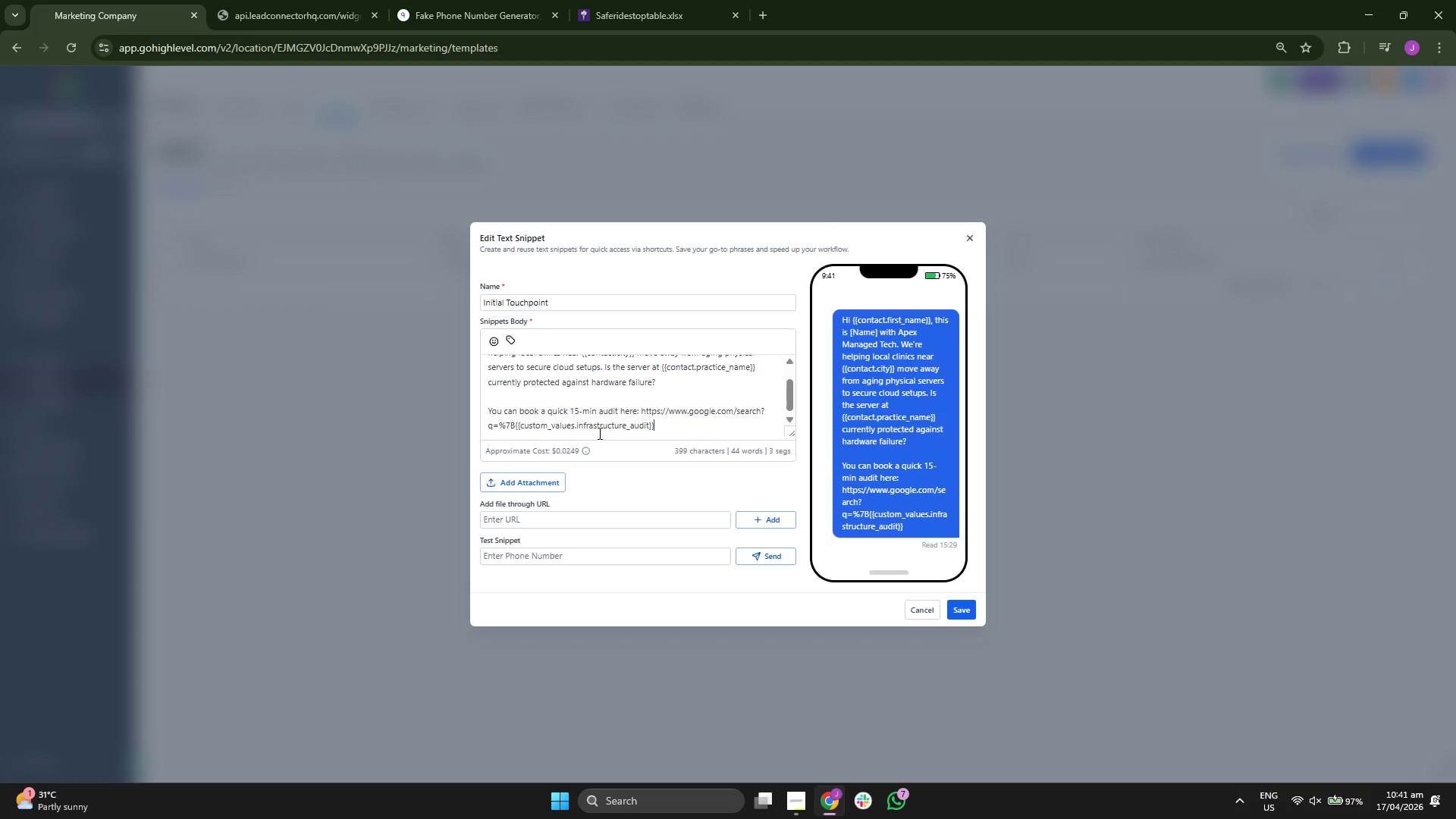 
key(Shift+5)
 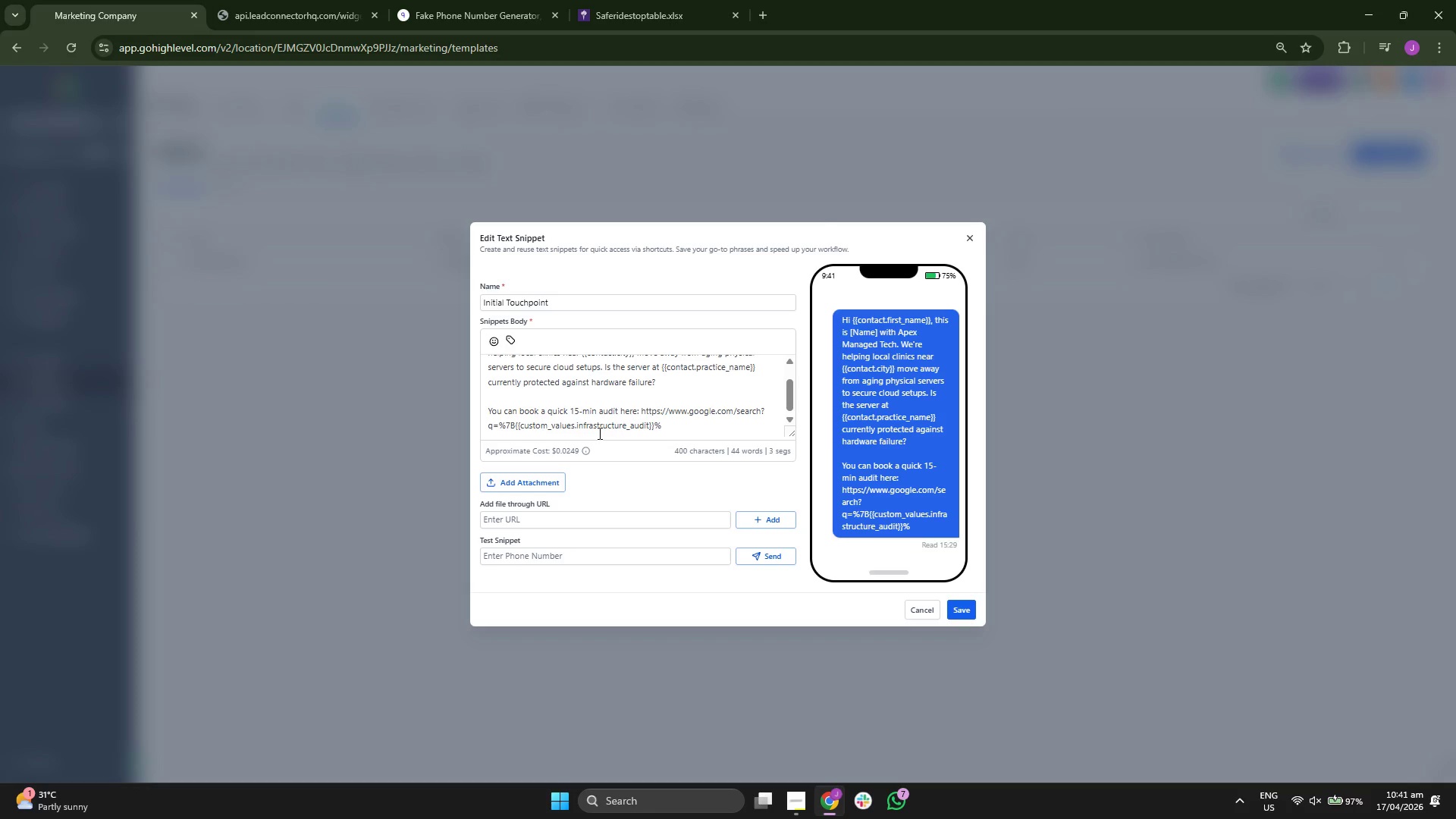 
key(ArrowLeft)
 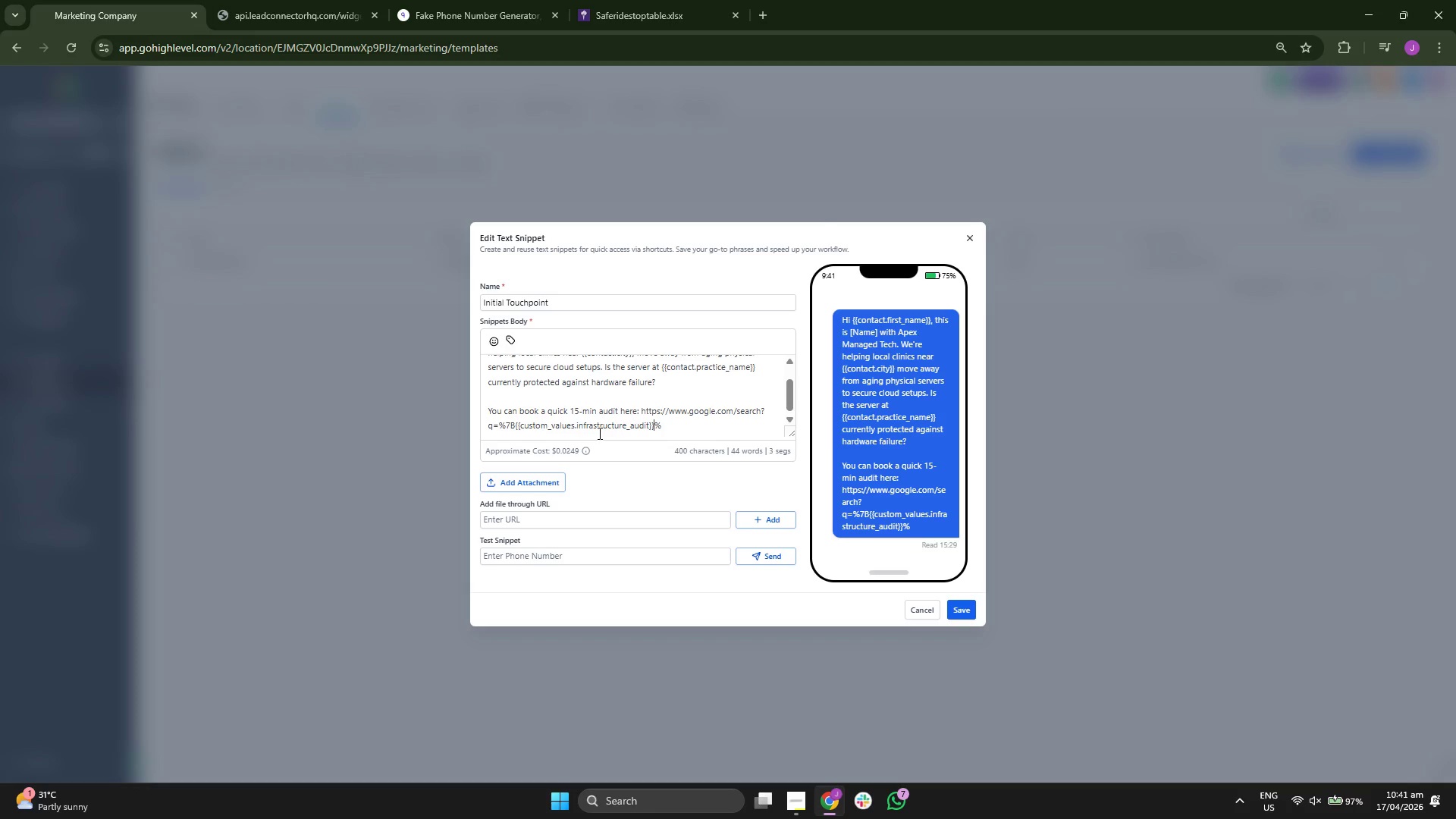 
key(ArrowLeft)
 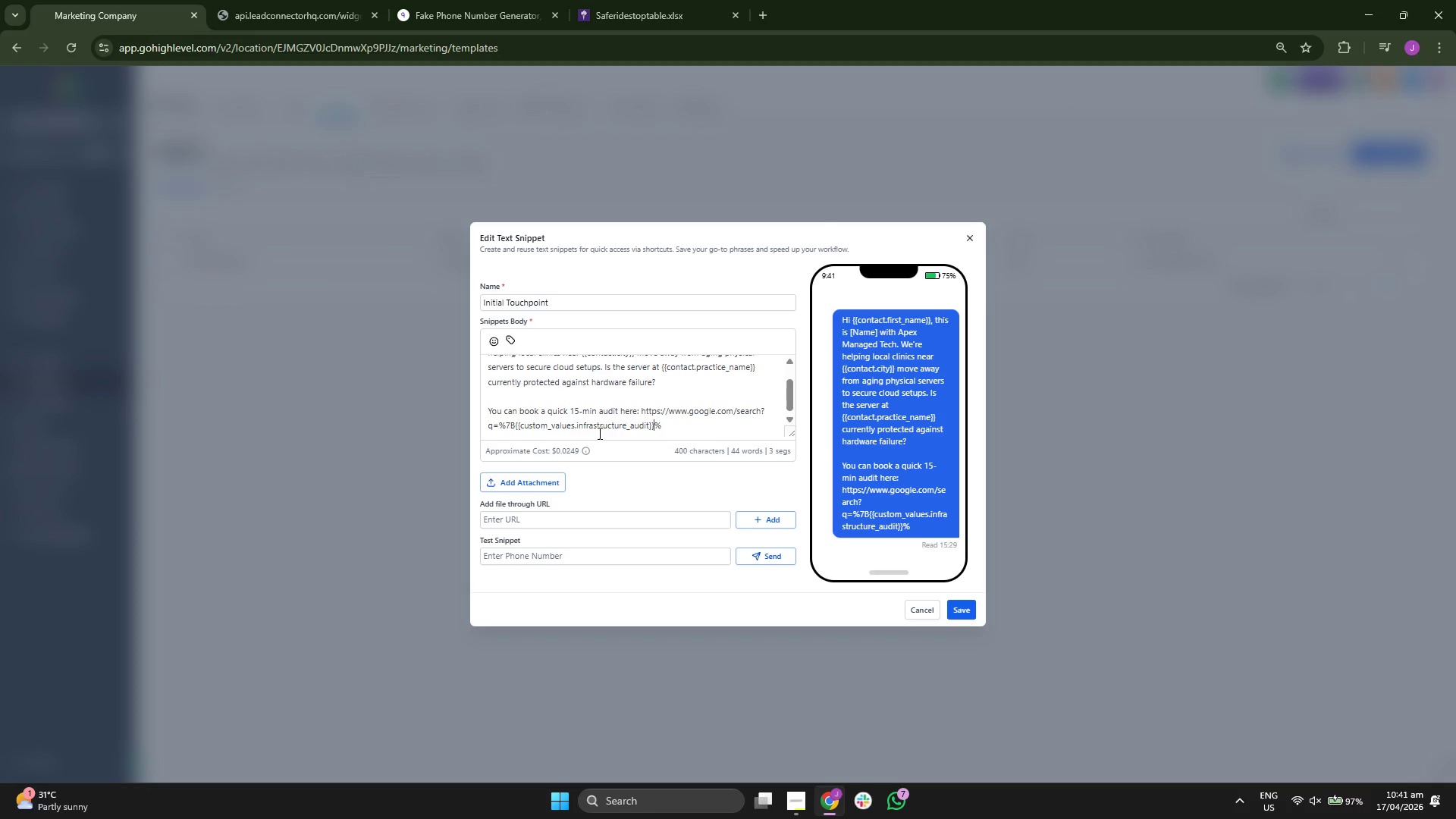 
key(ArrowRight)
 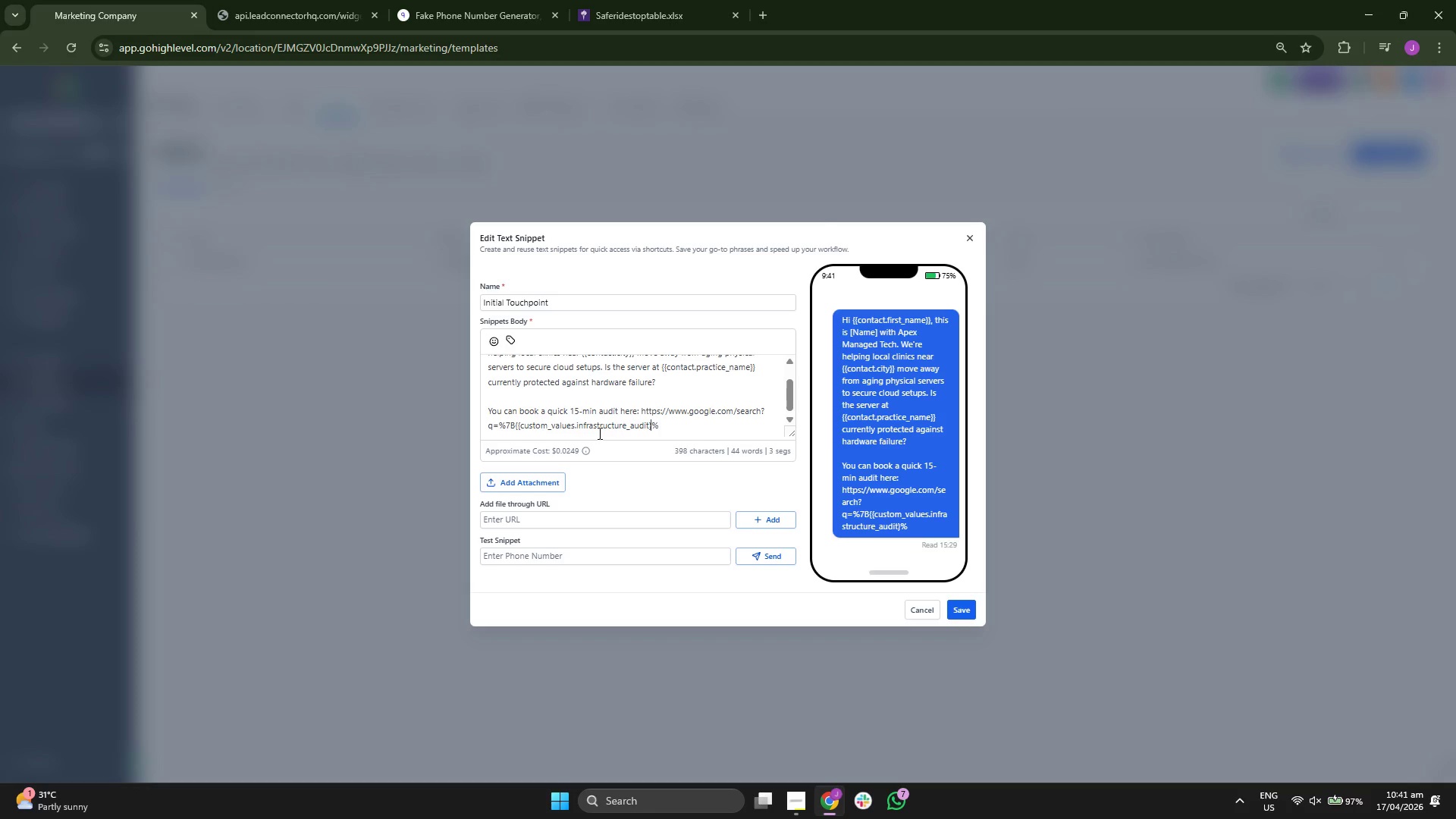 
key(Backspace)
 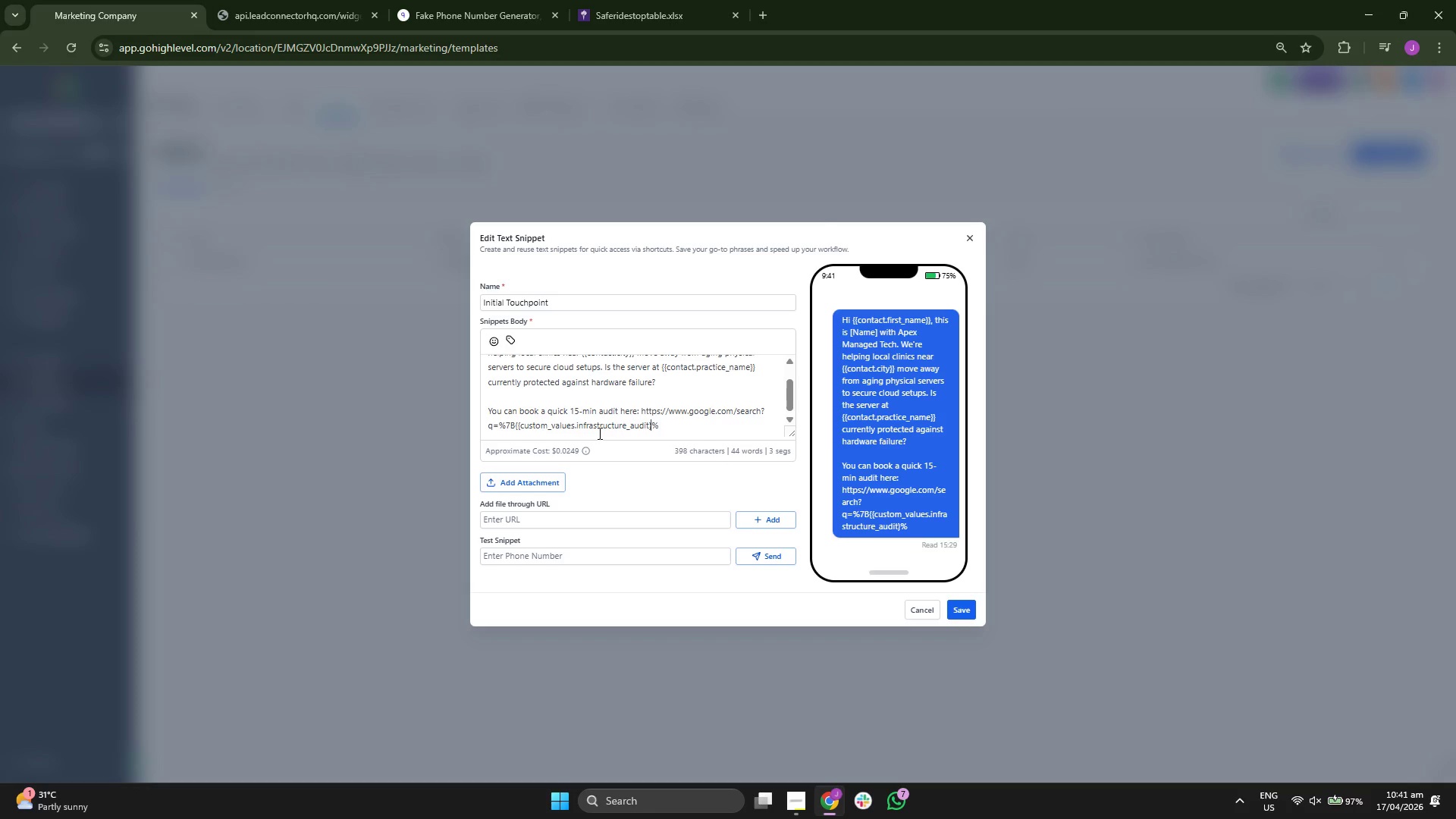 
key(Backspace)
 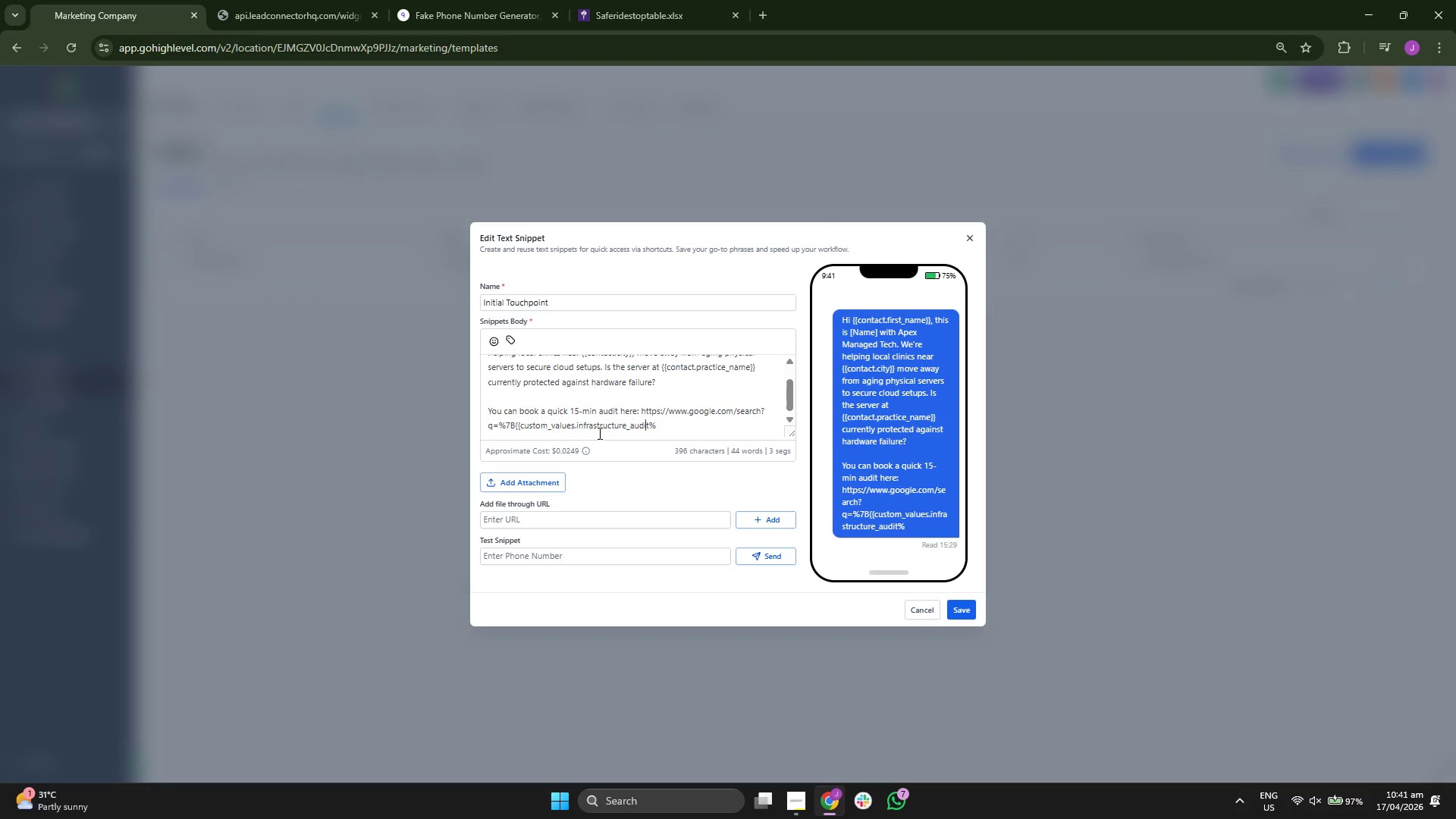 
hold_key(key=ArrowLeft, duration=1.51)
 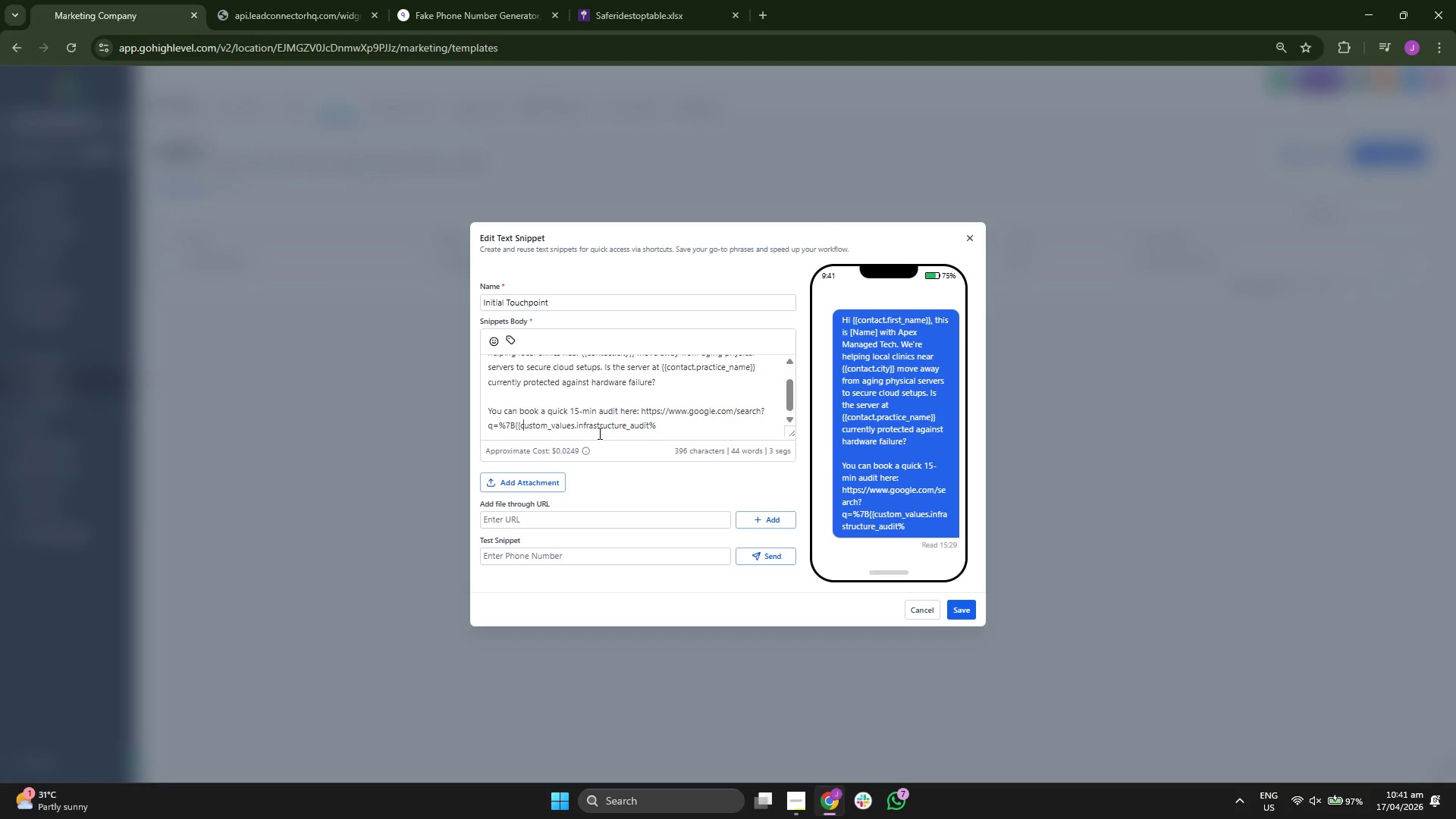 
key(ArrowLeft)